 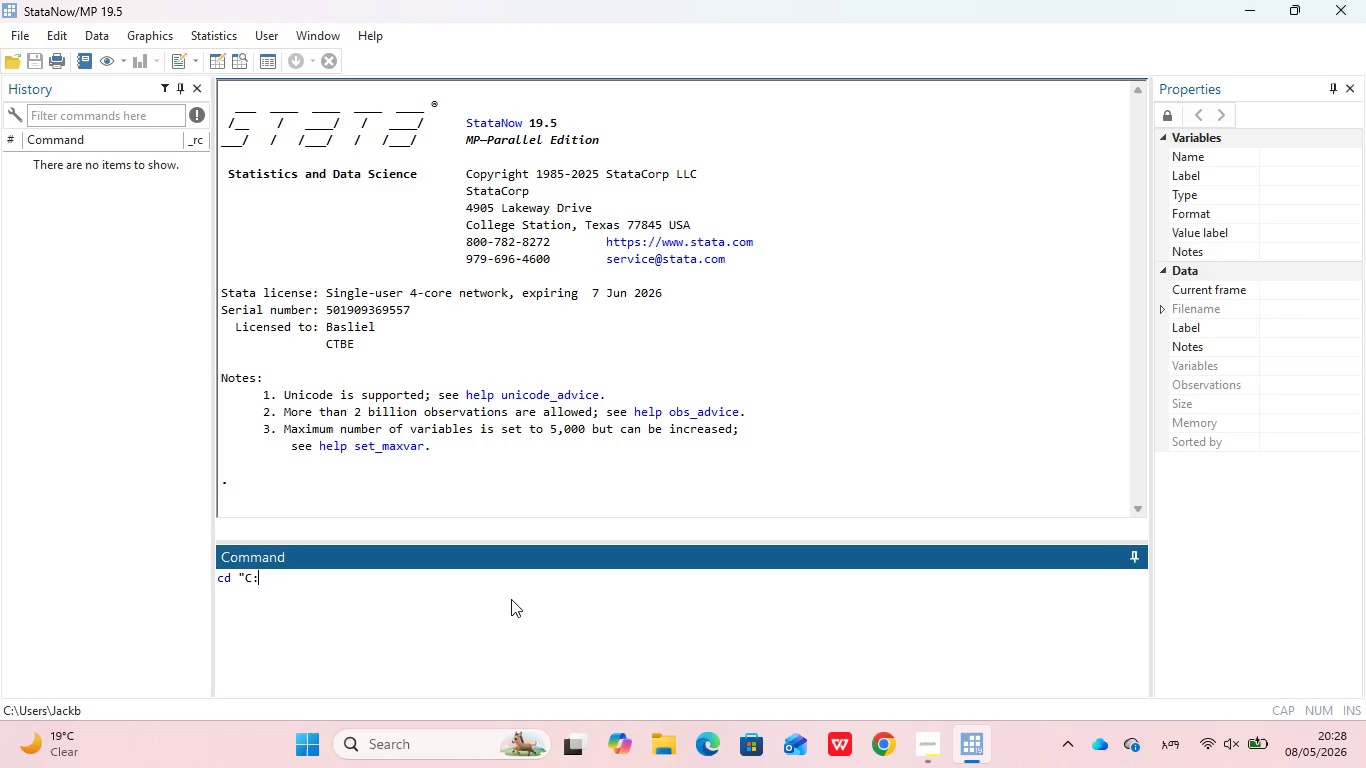 
hold_key(key=ShiftLeft, duration=0.83)
 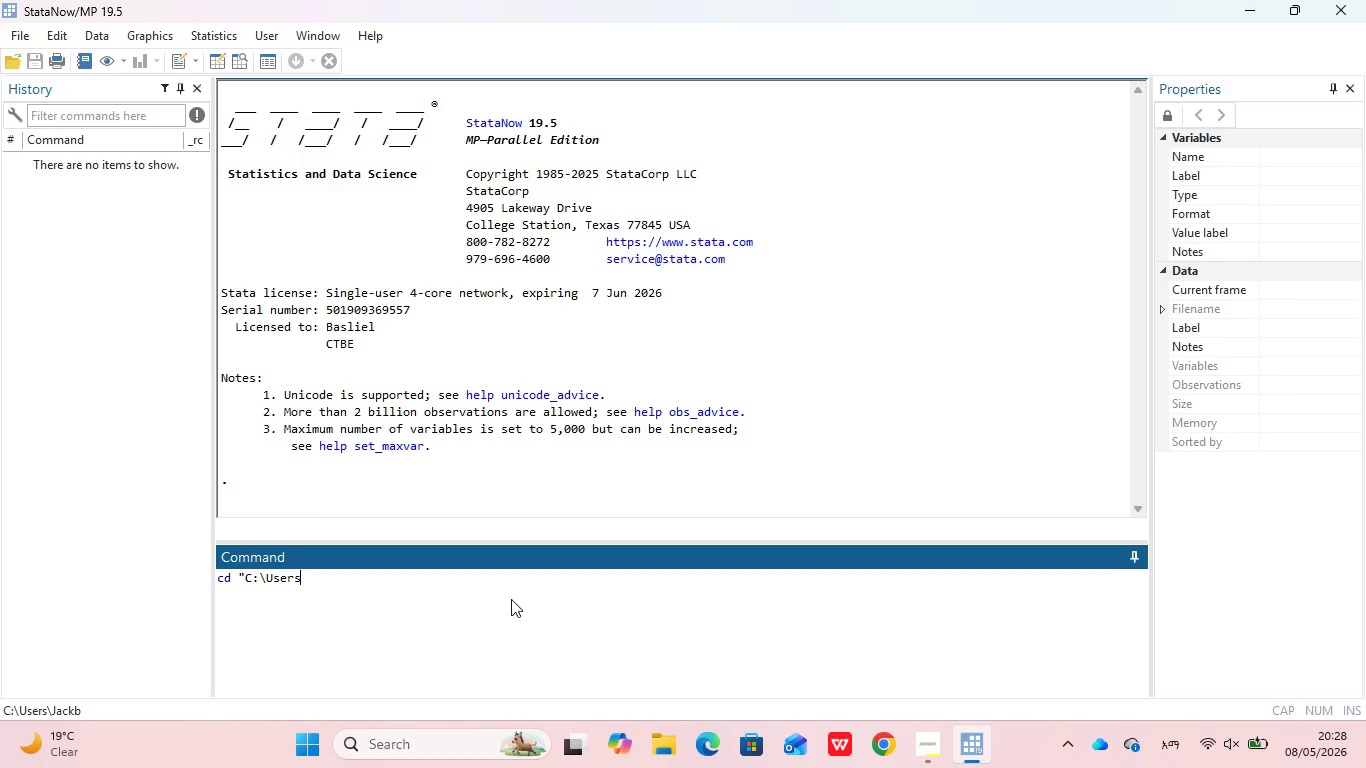 
hold_key(key=ShiftLeft, duration=0.69)
 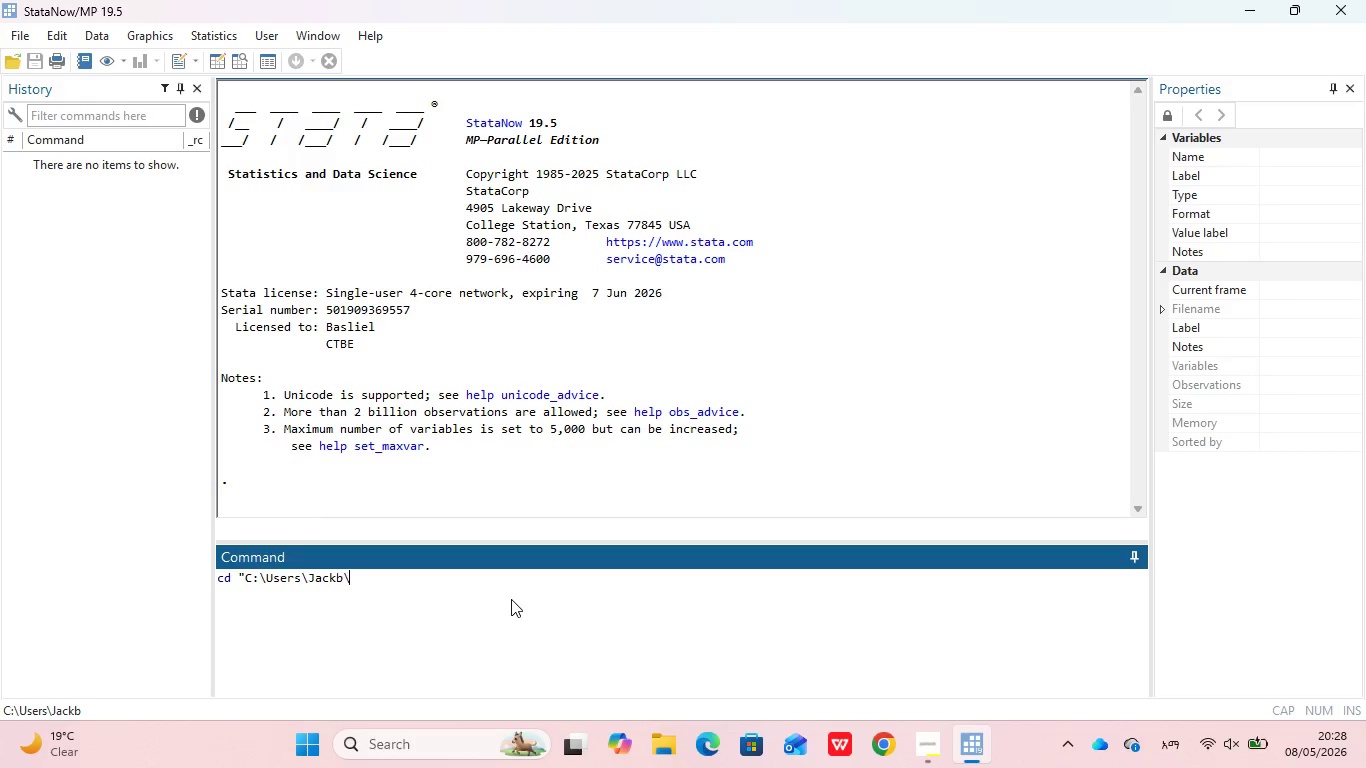 
hold_key(key=ShiftLeft, duration=0.55)
 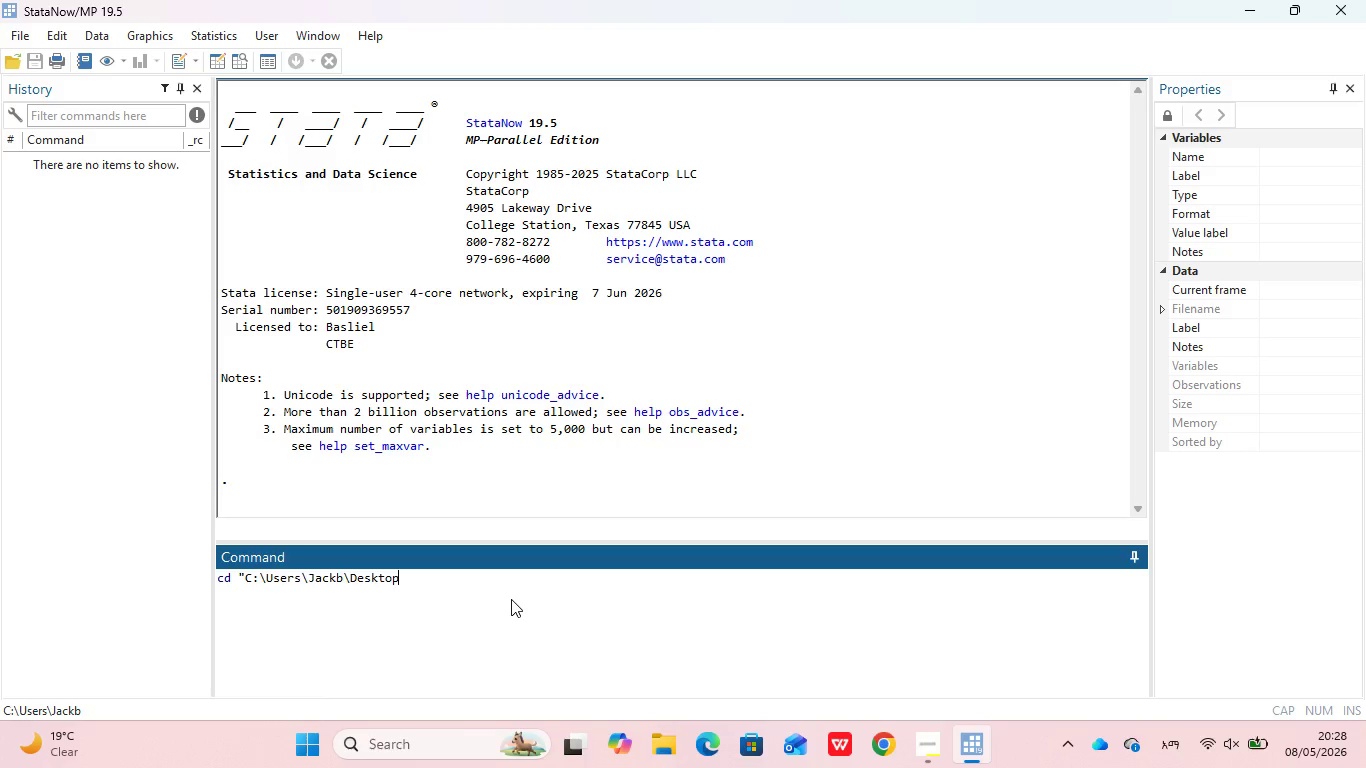 
wait(6.77)
 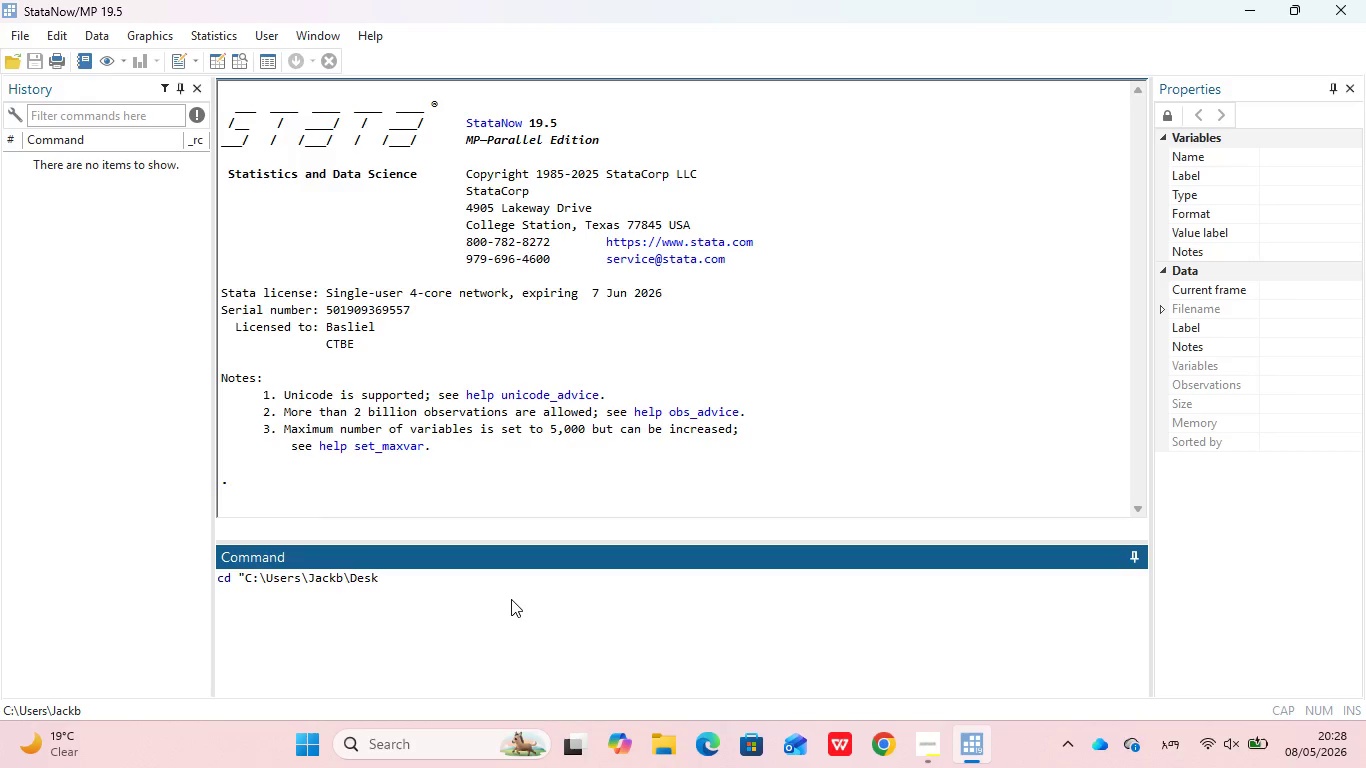 
type(|)
key(Backspace)
type(\Velvet and Varnish Blowout Bar")
 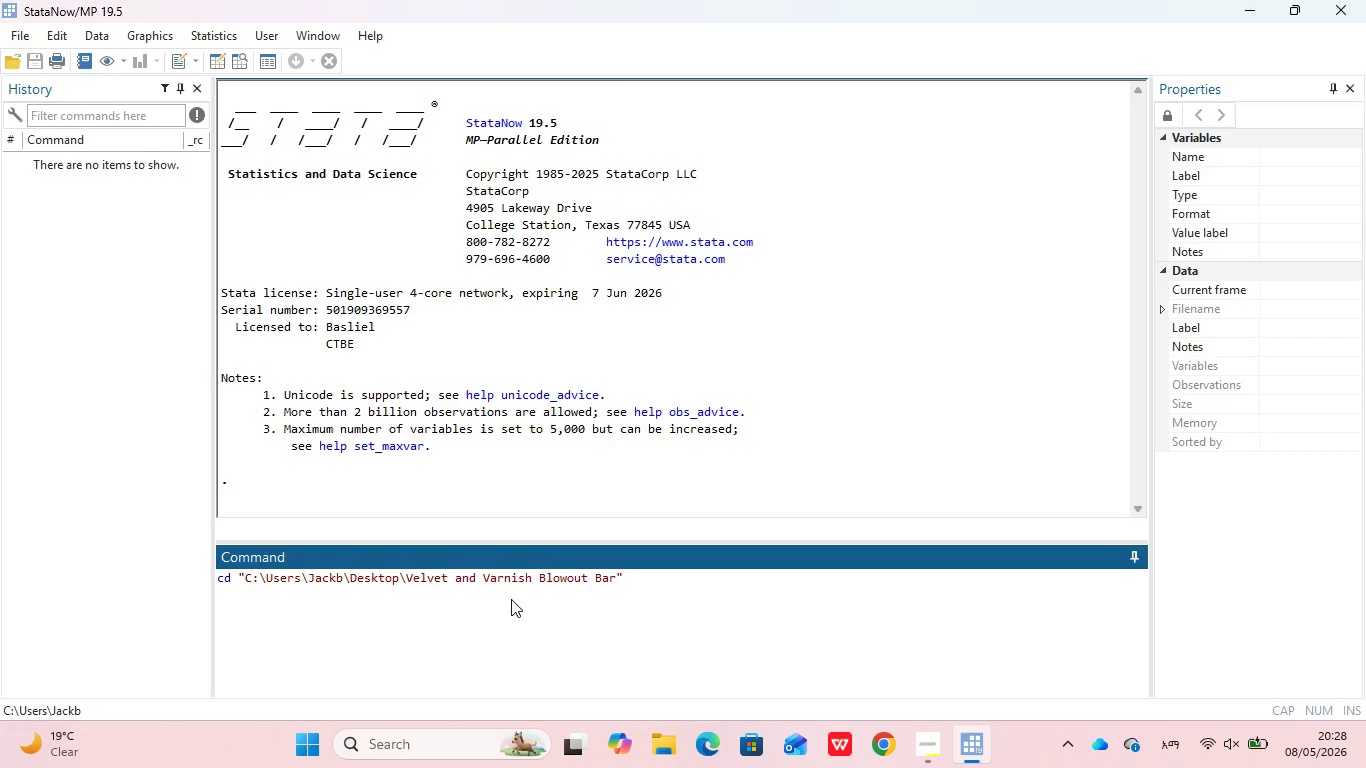 
key(Enter)
 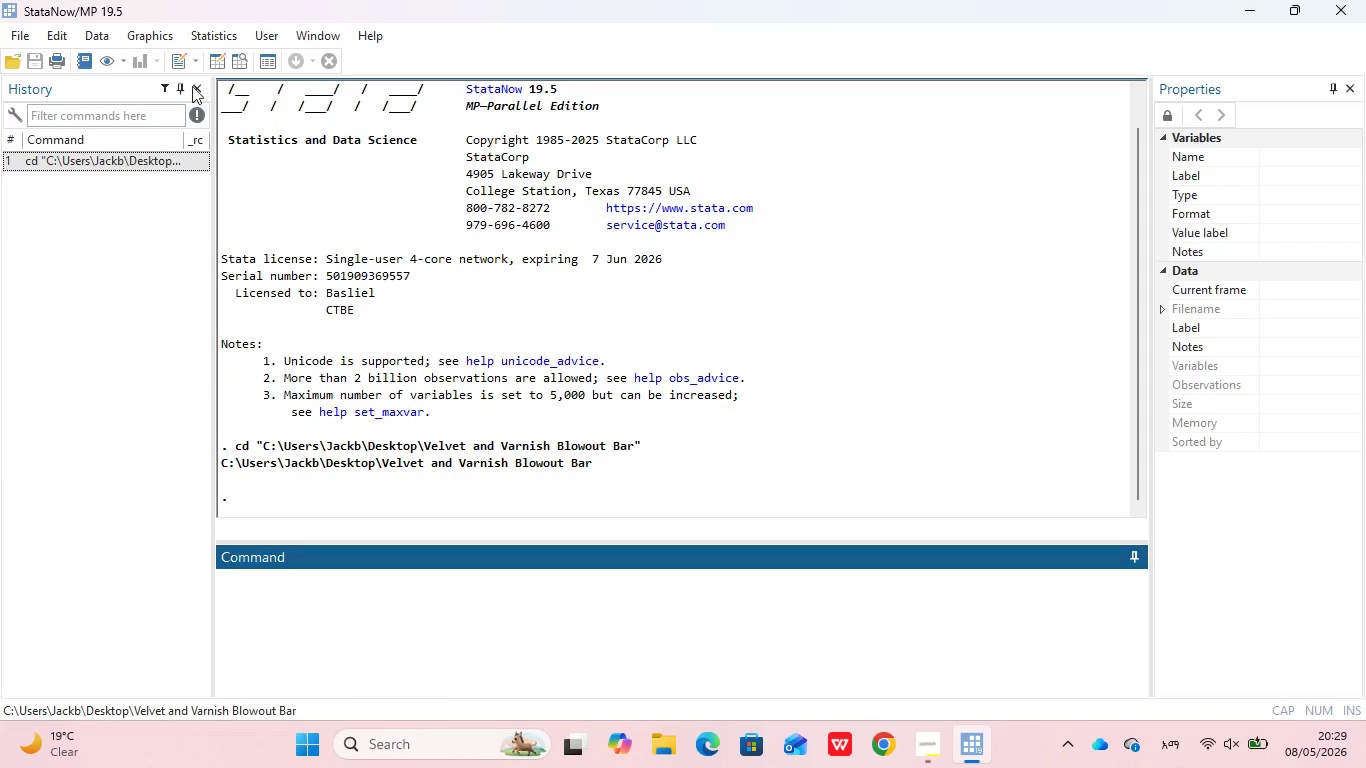 
wait(6.95)
 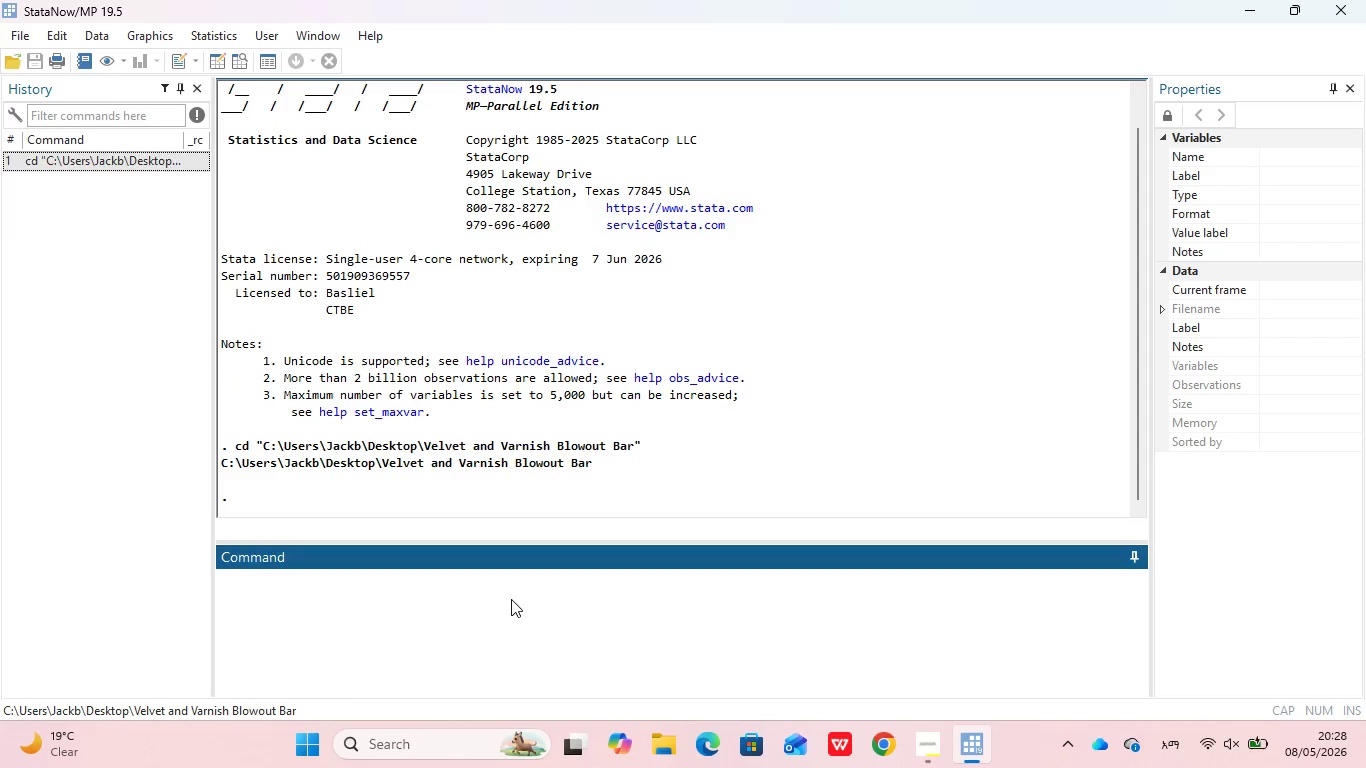 
left_click([183, 63])
 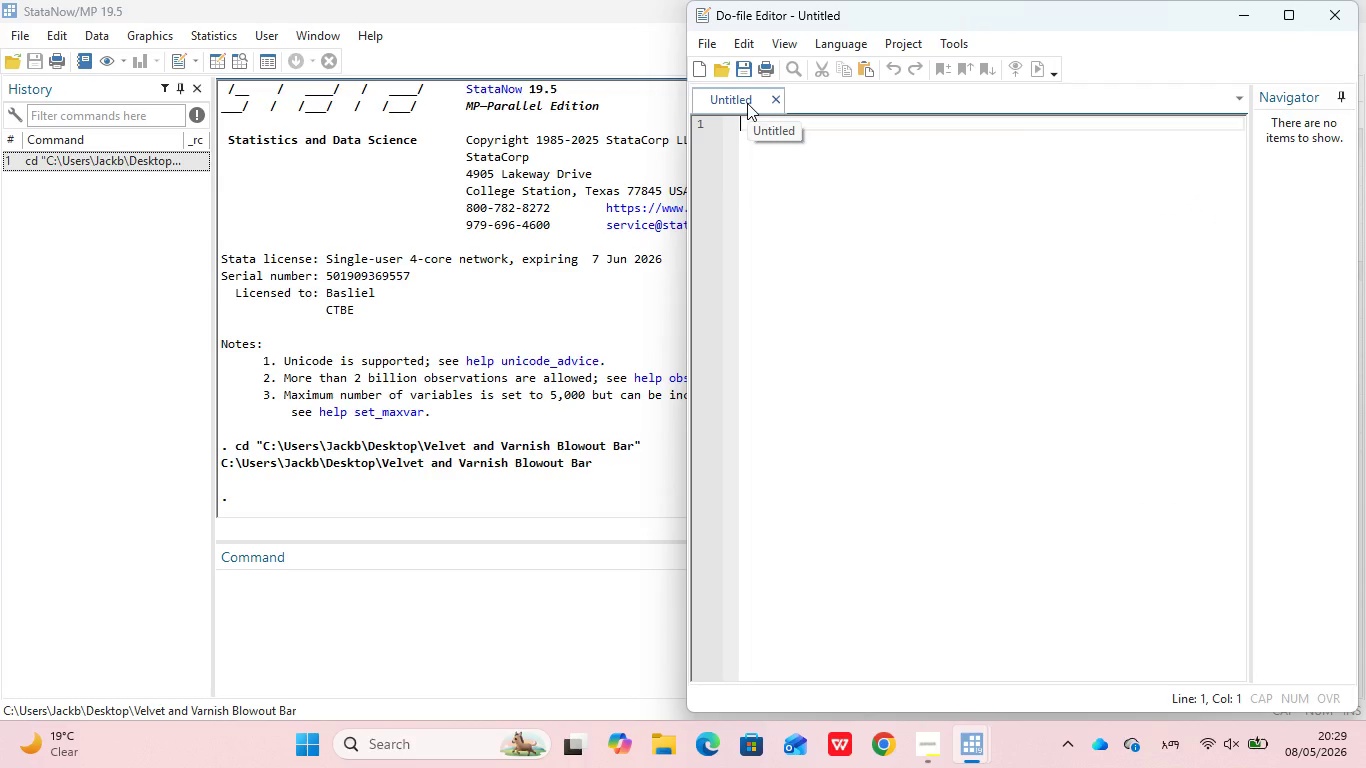 
left_click([740, 76])
 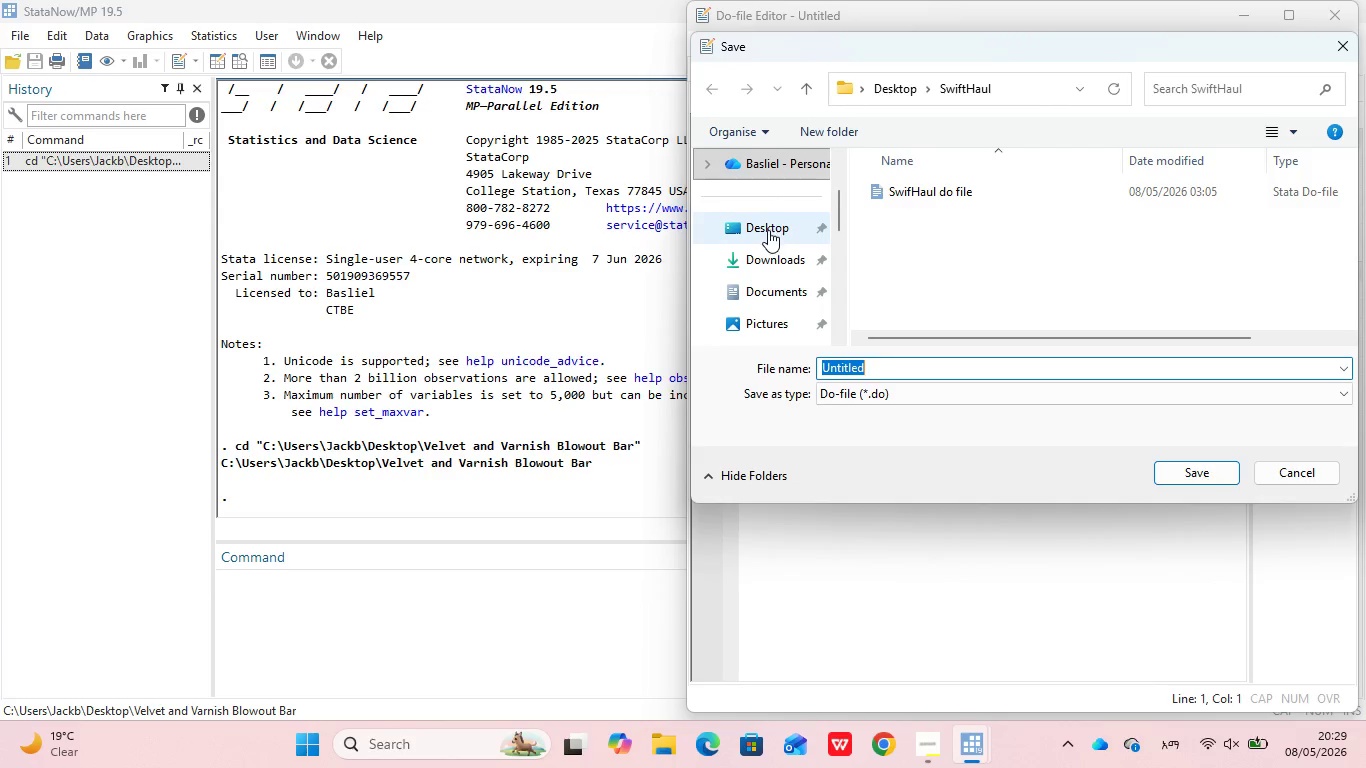 
left_click([768, 230])
 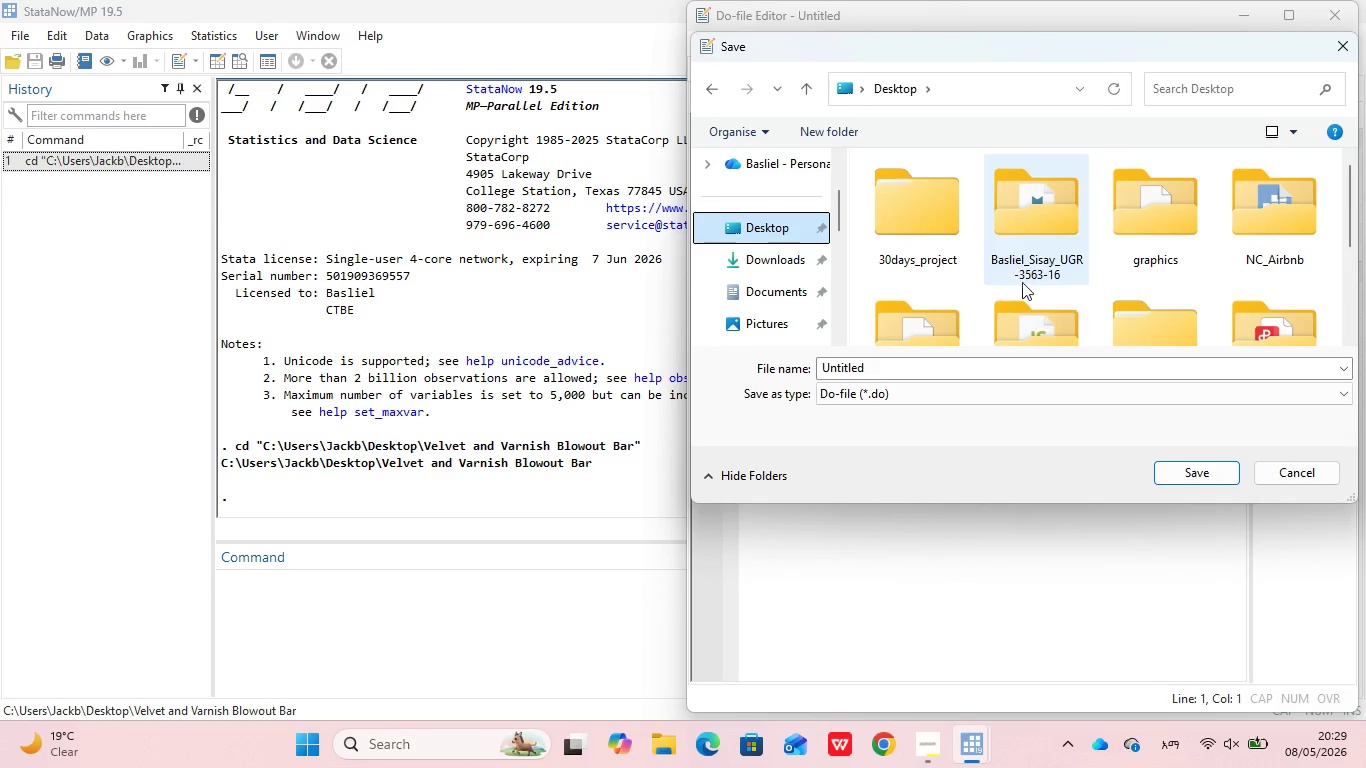 
scroll: coordinate [1022, 290], scroll_direction: down, amount: 8.0
 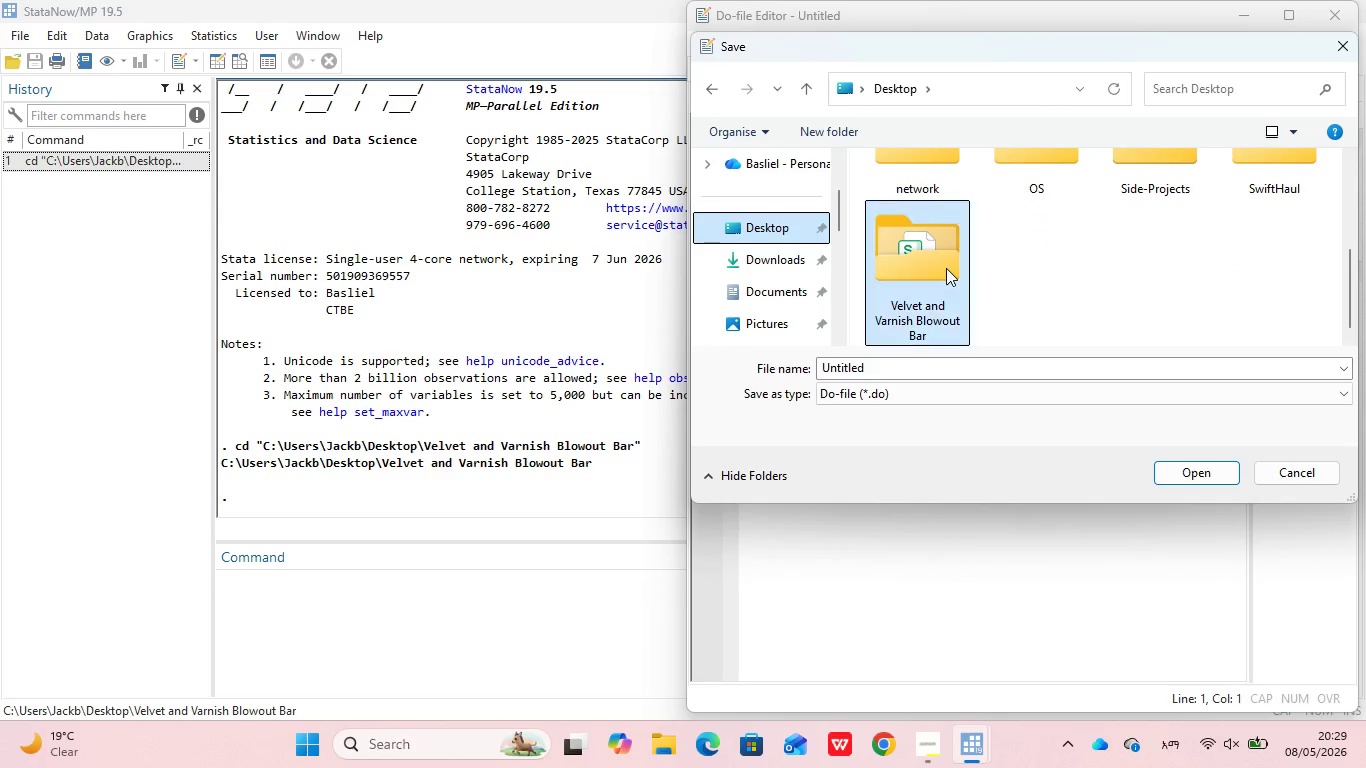 
double_click([946, 268])
 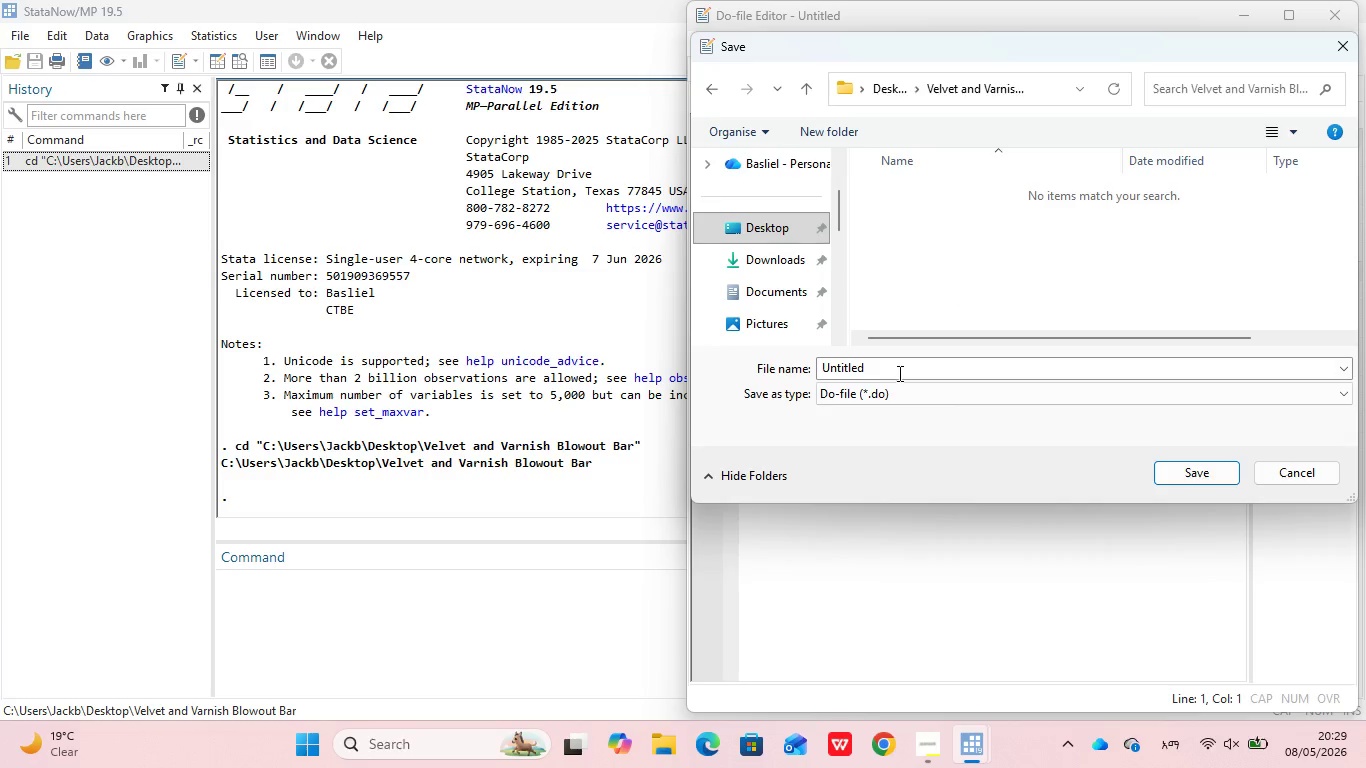 
left_click([894, 374])
 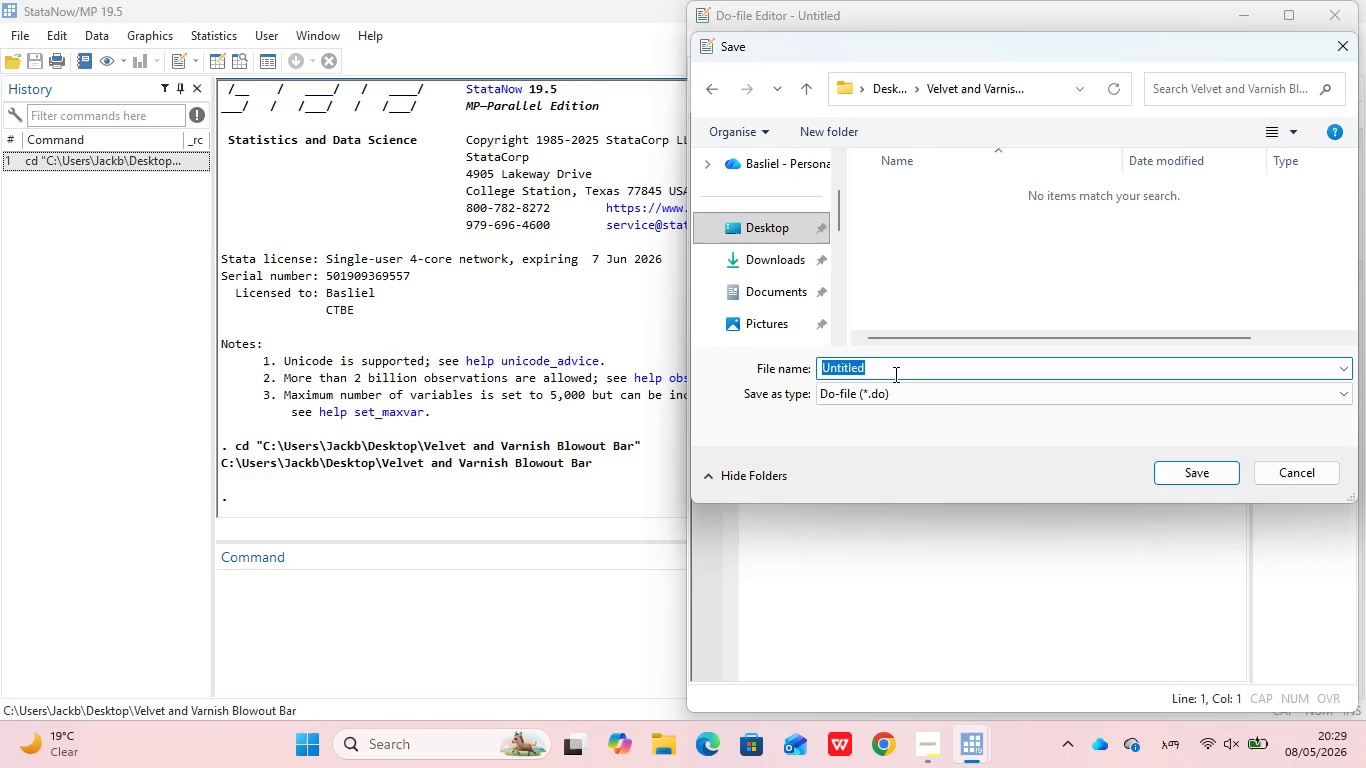 
key(Backspace)
type(Velvet and v)
key(Backspace)
type(Varnish Blowout Bar)
 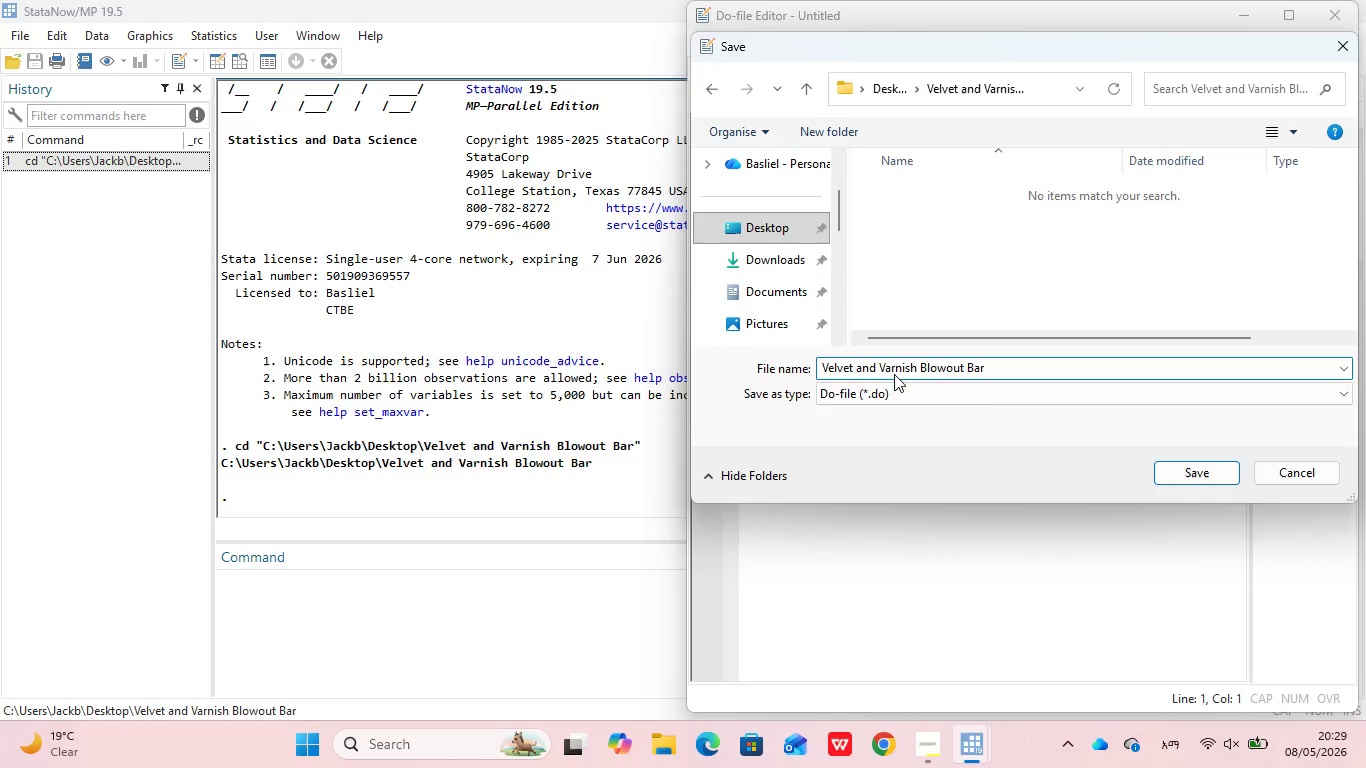 
left_click([1192, 477])
 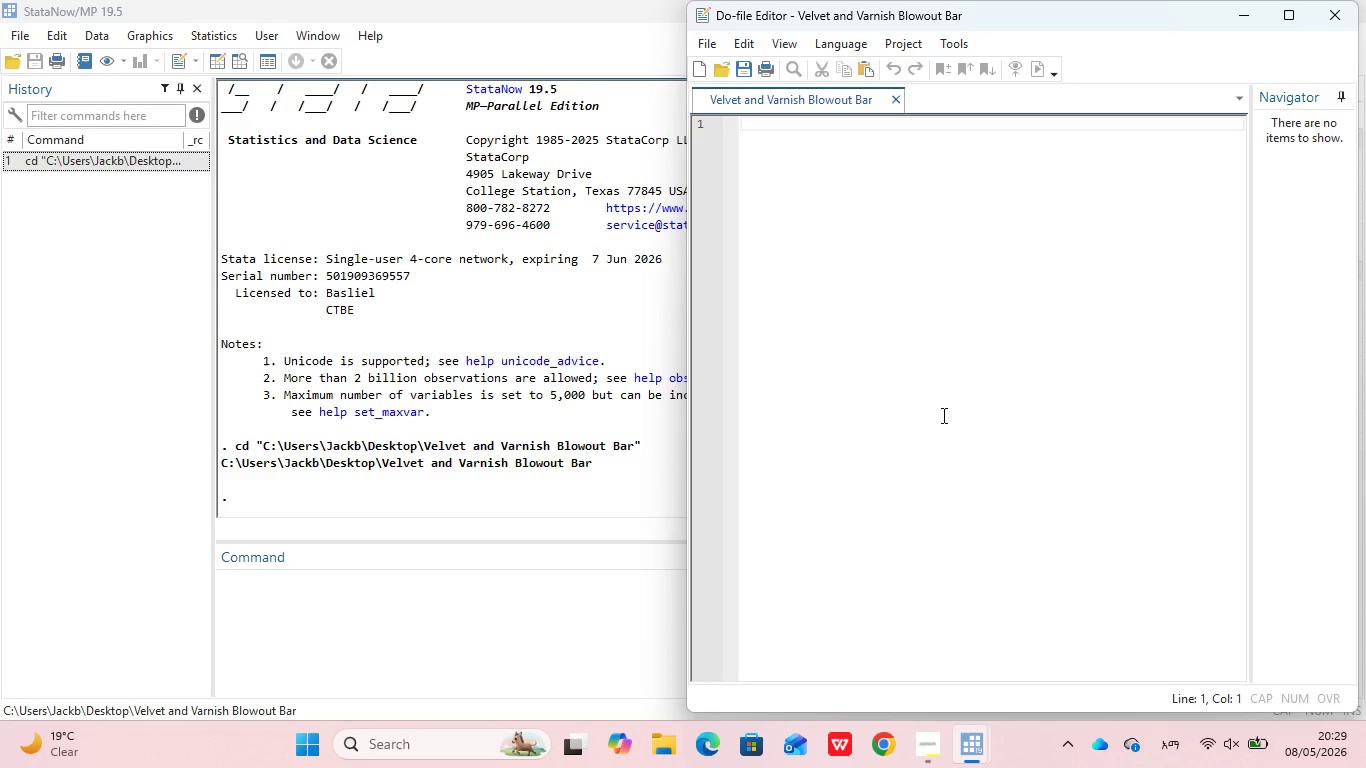 
wait(9.44)
 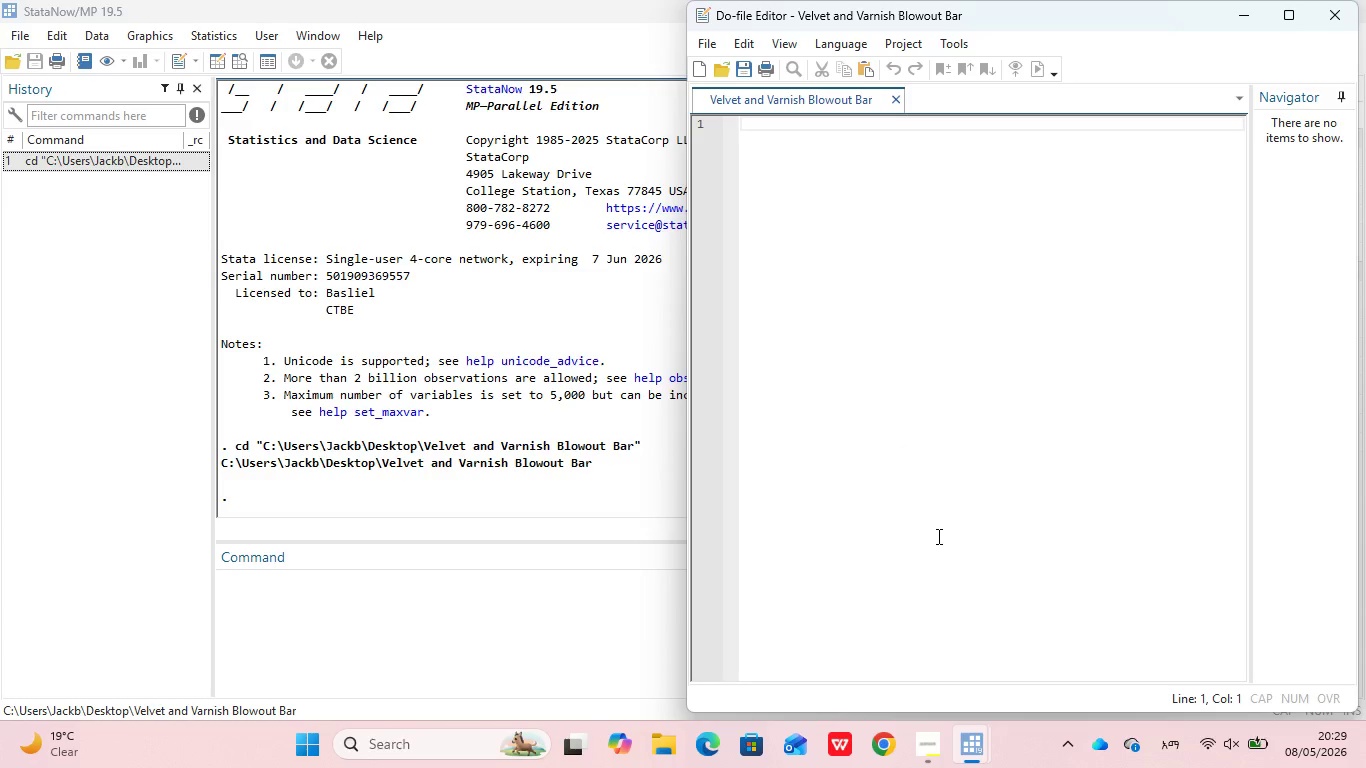 
type(*This Do file is made)
 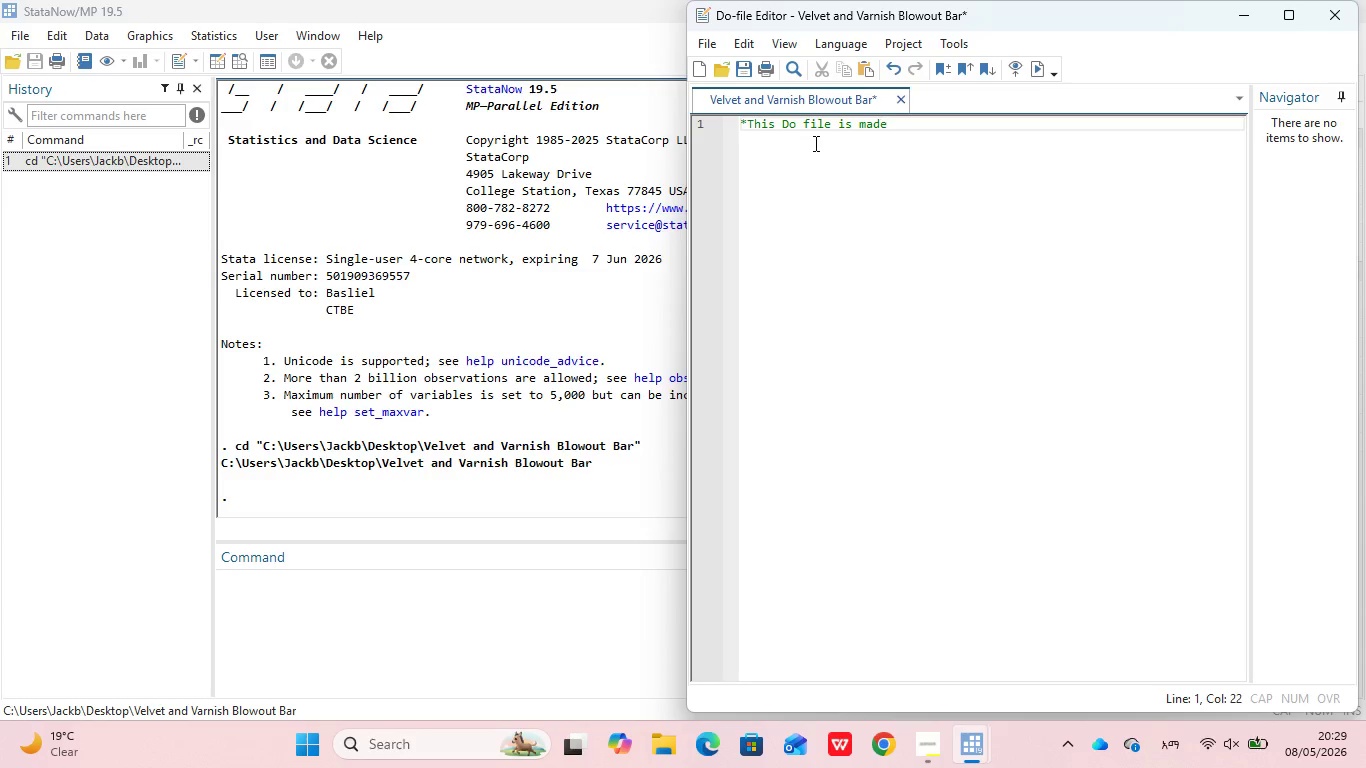 
wait(9.45)
 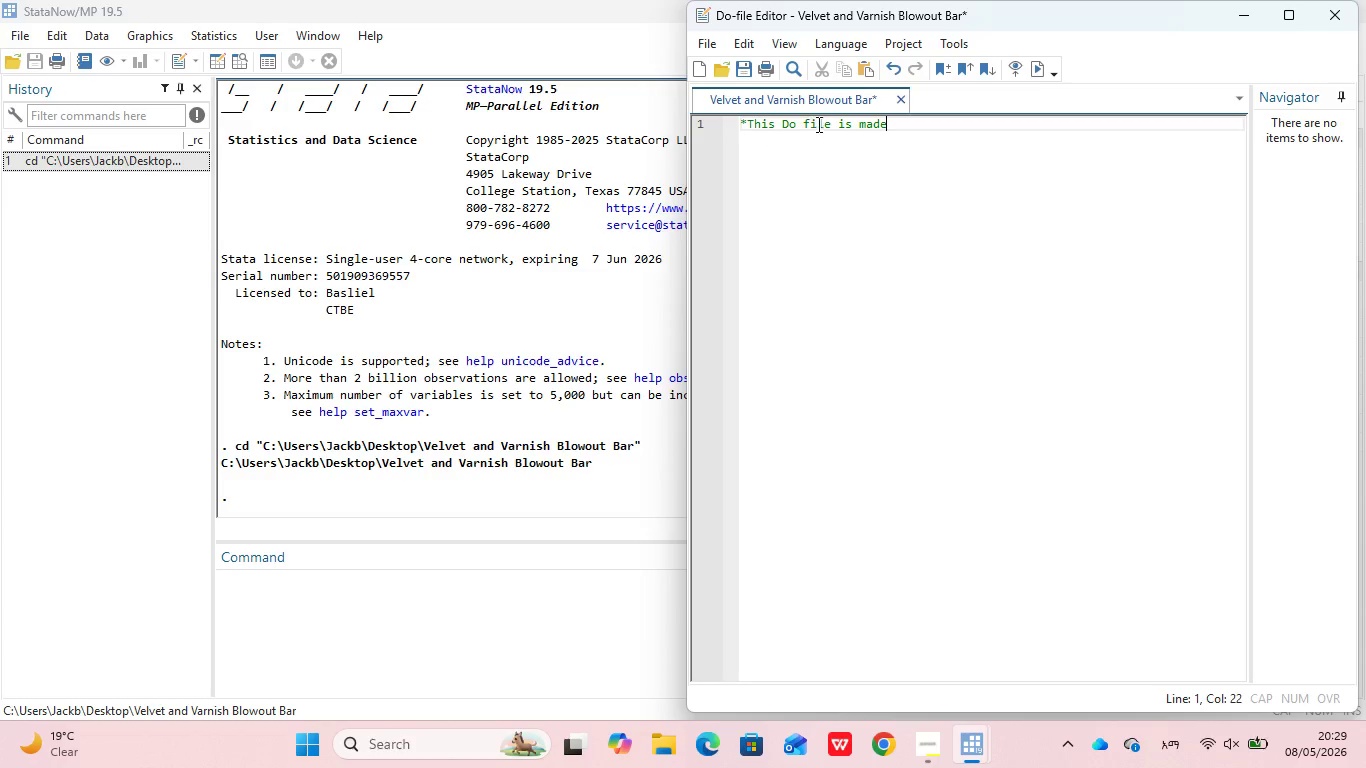 
type( for analyzing the velvet and varnish blowout bar pricing efficiency workflow)
 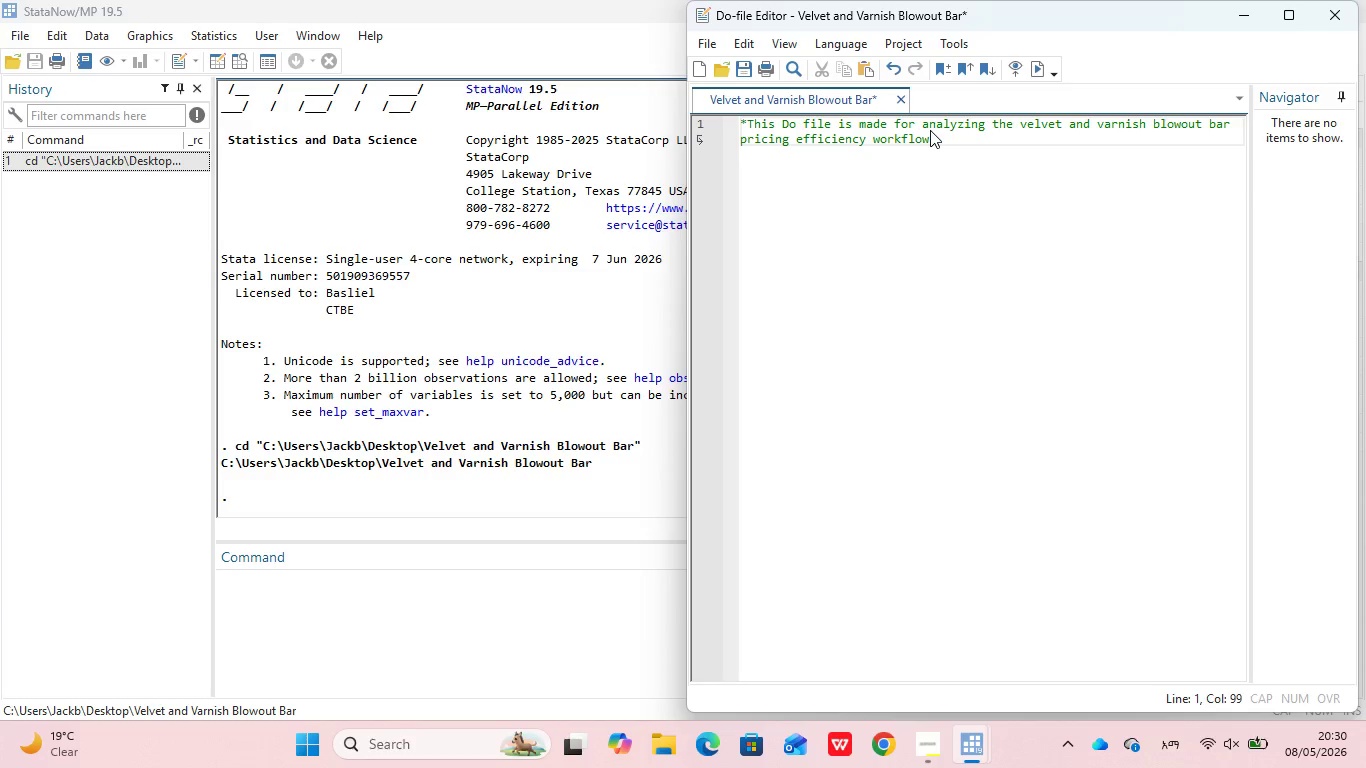 
key(Enter)
 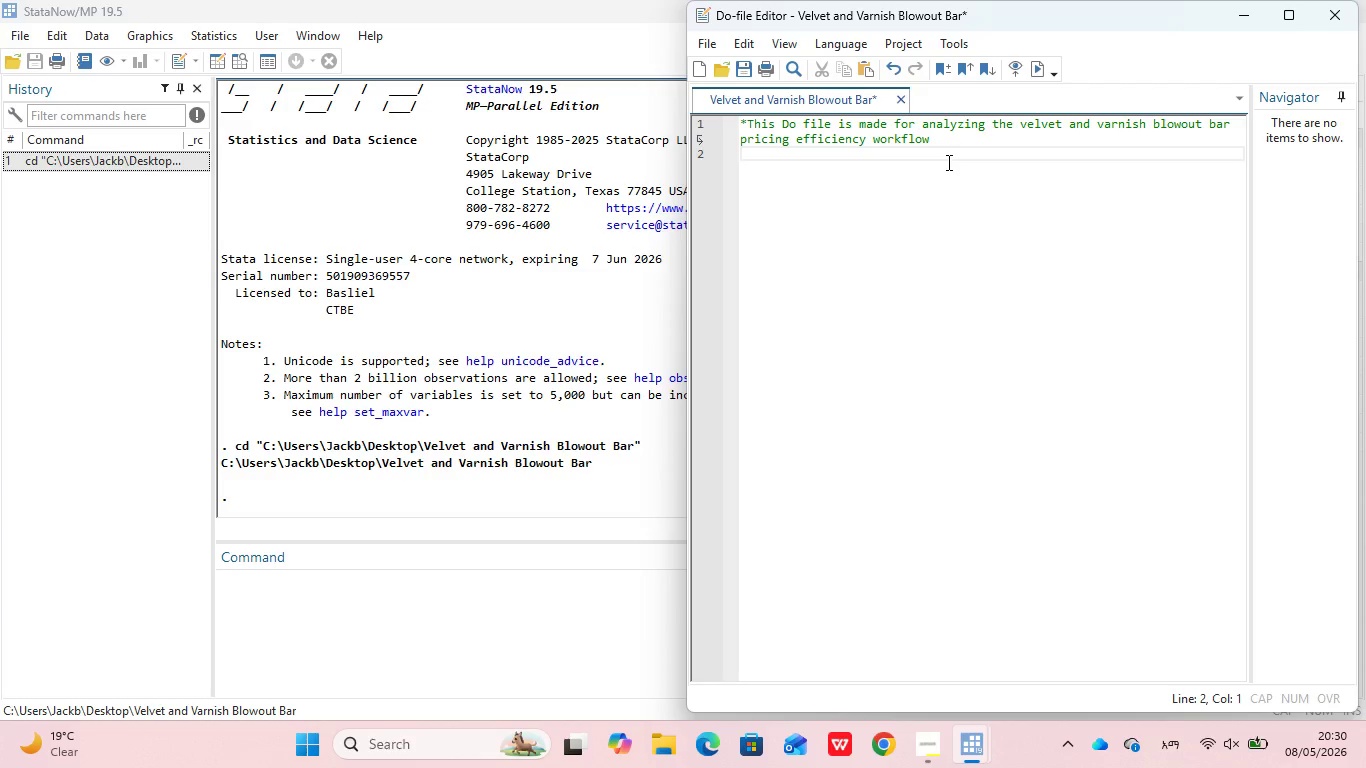 
wait(6.89)
 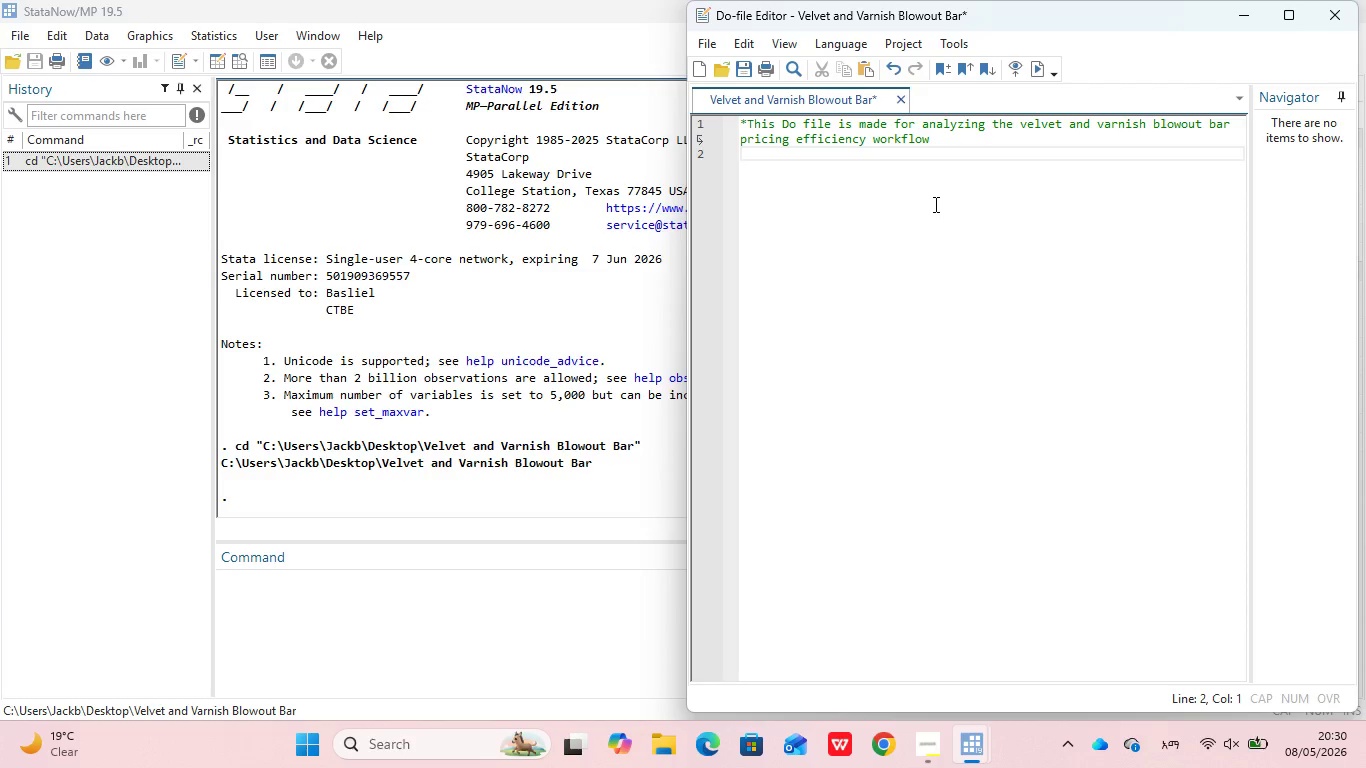 
type(*It is created for )
 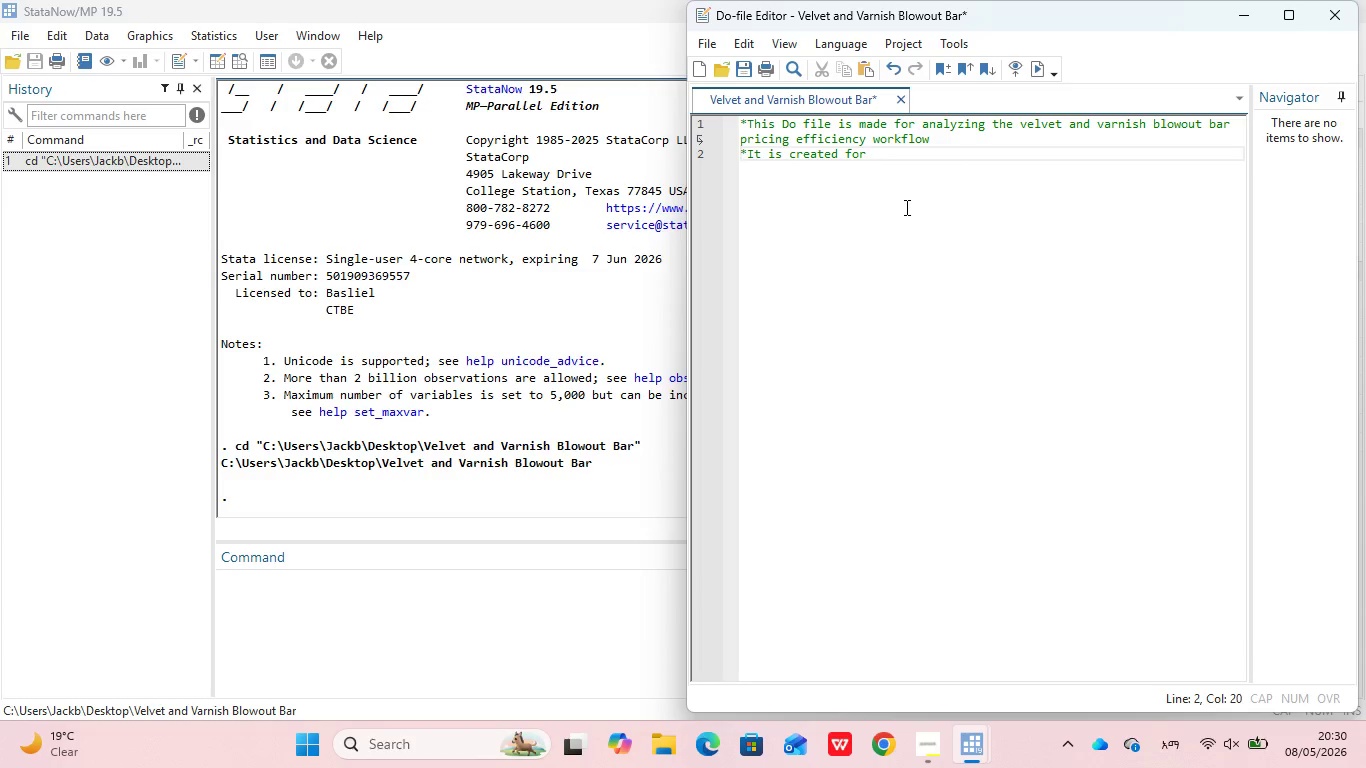 
wait(5.34)
 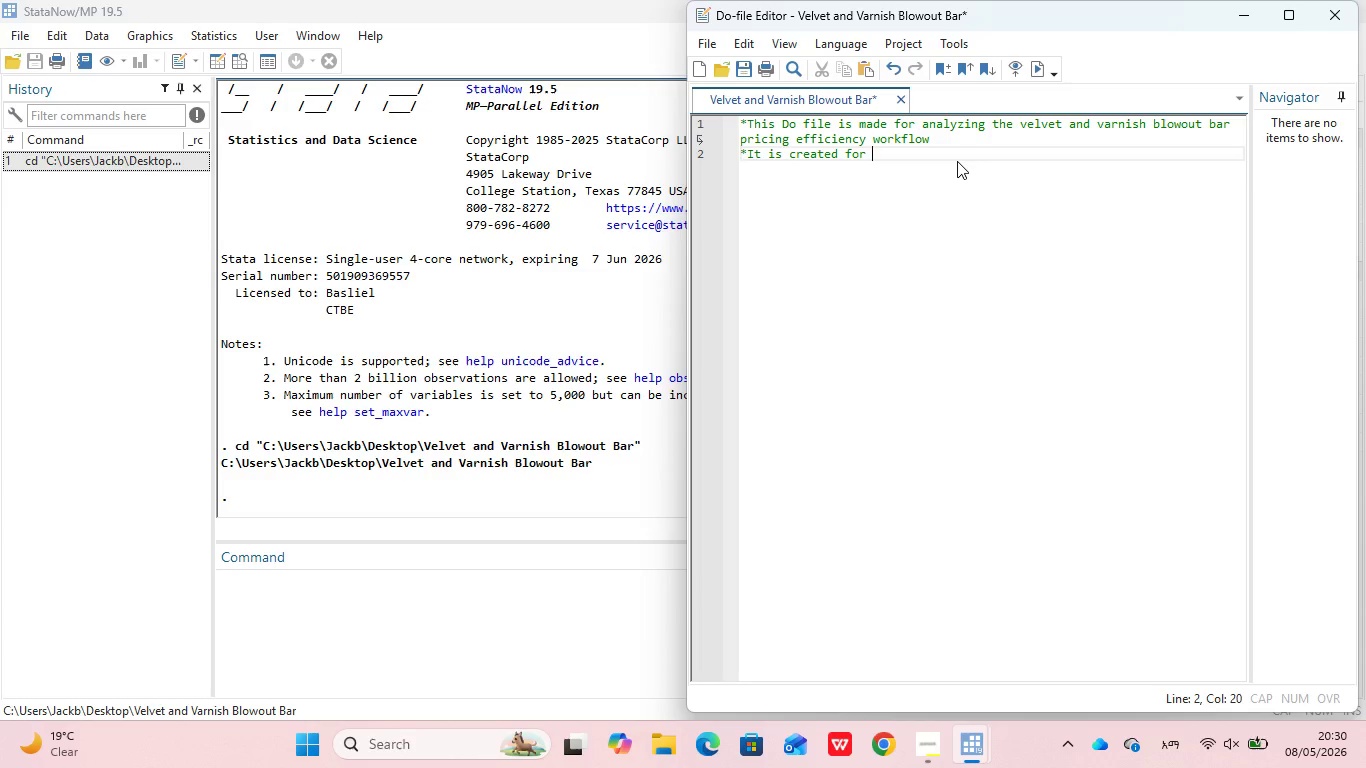 
type(Interactive service prii)
key(Backspace)
type(cing analysis)
 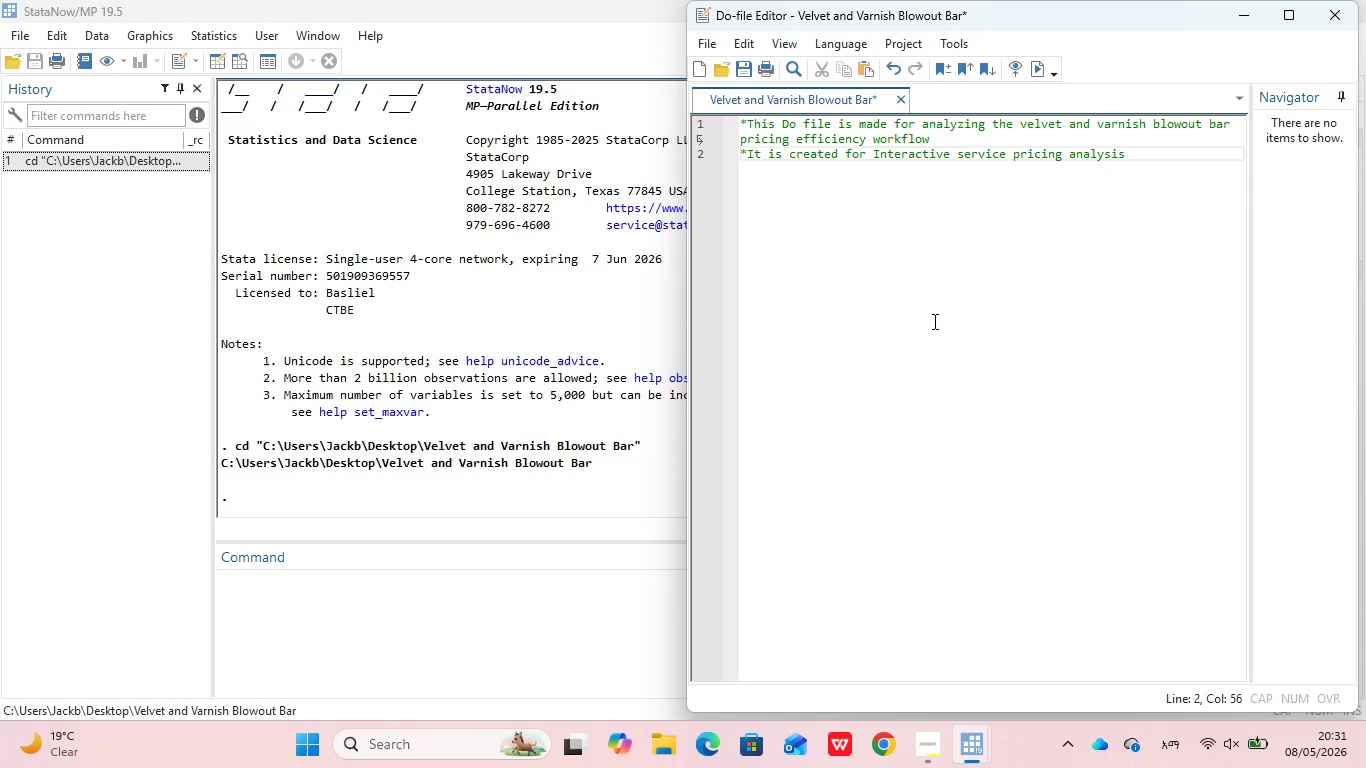 
type( task)
 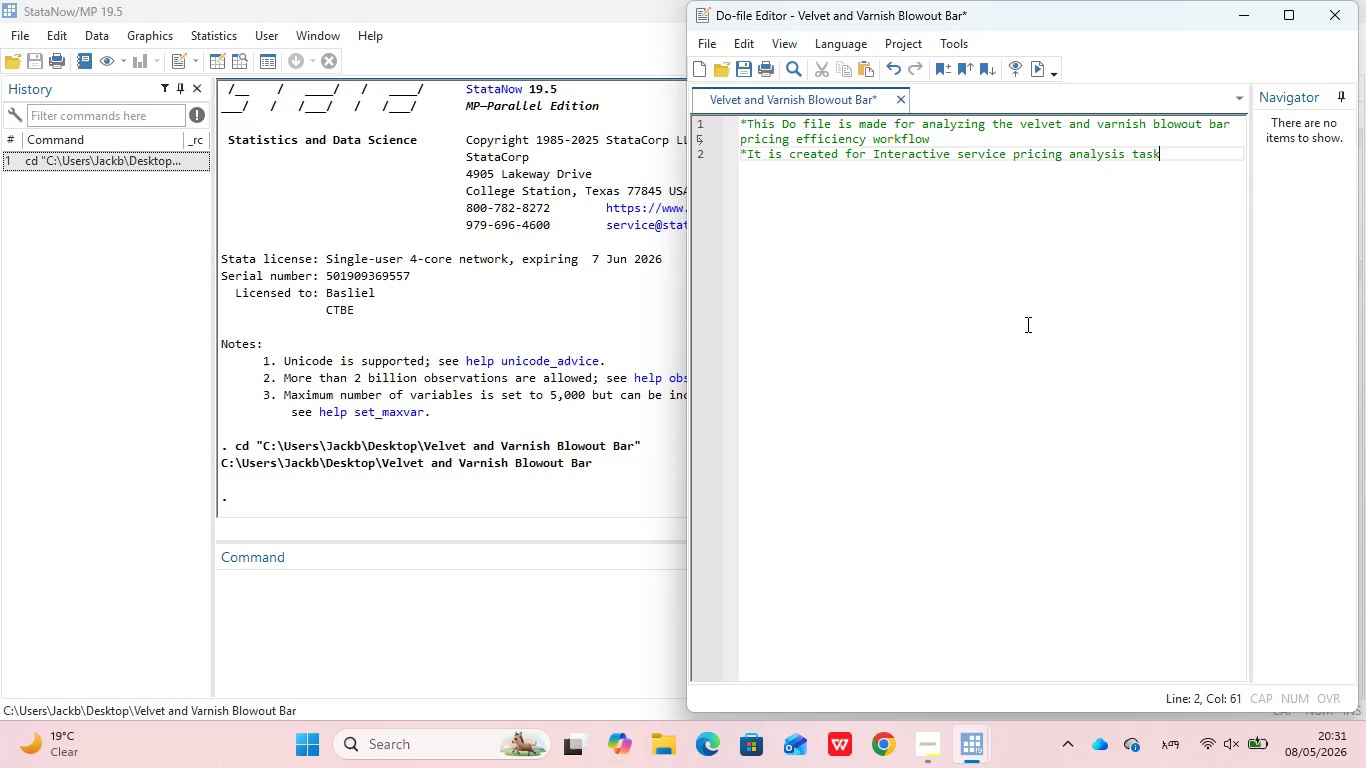 
key(Enter)
 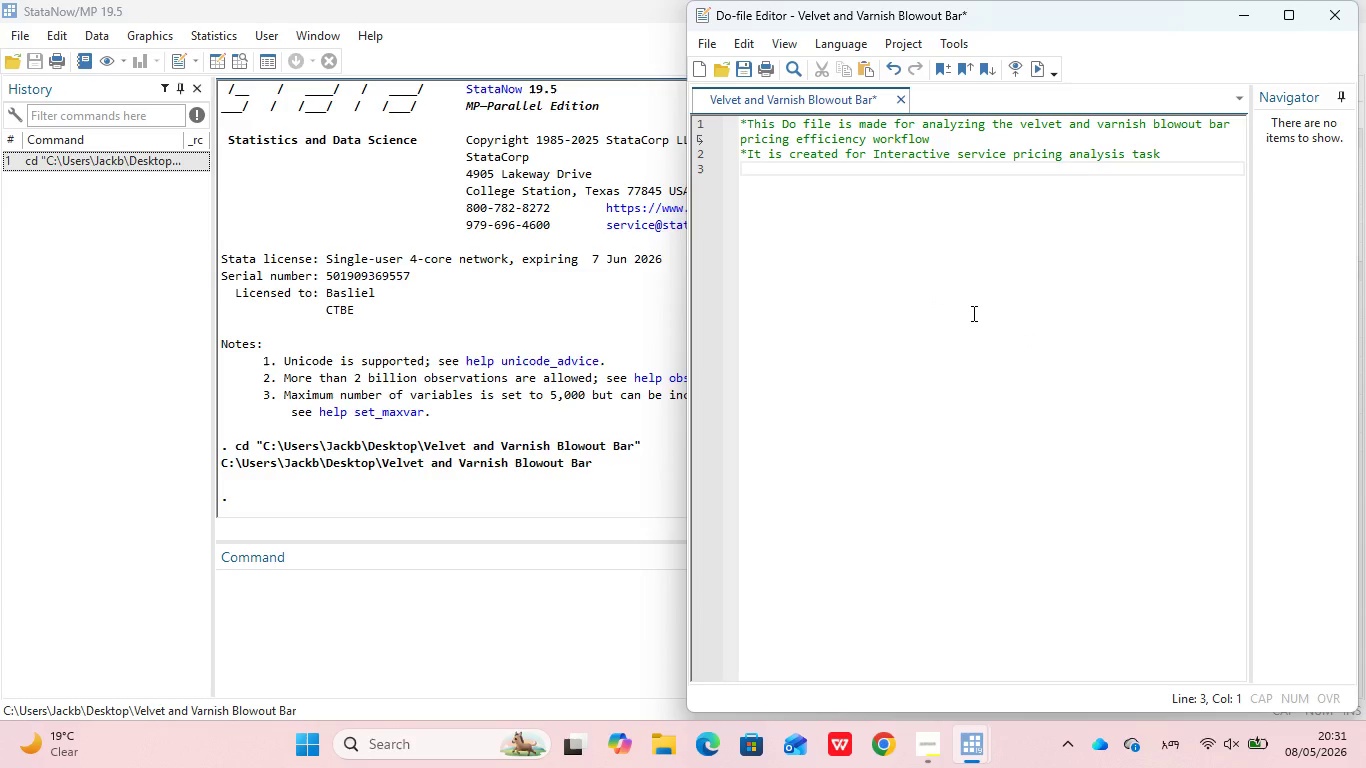 
wait(5.27)
 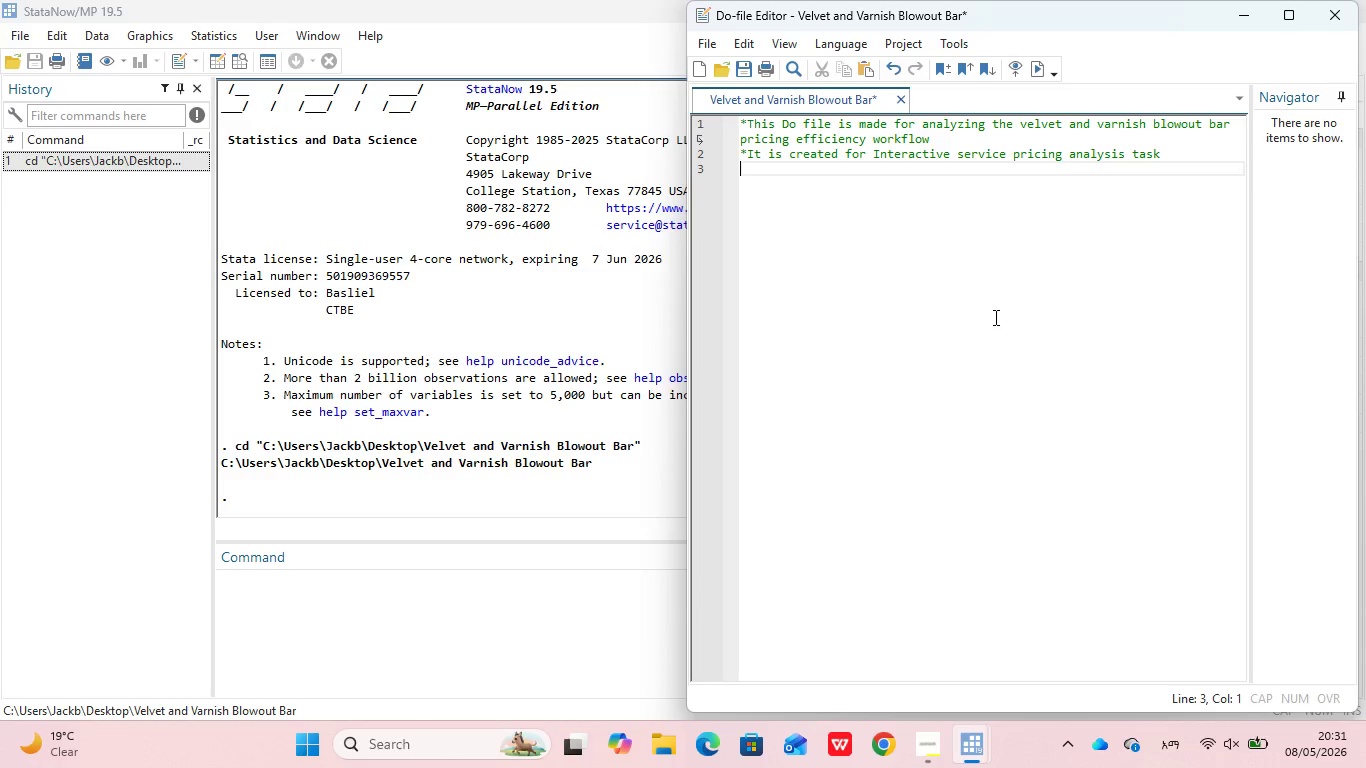 
key(Enter)
 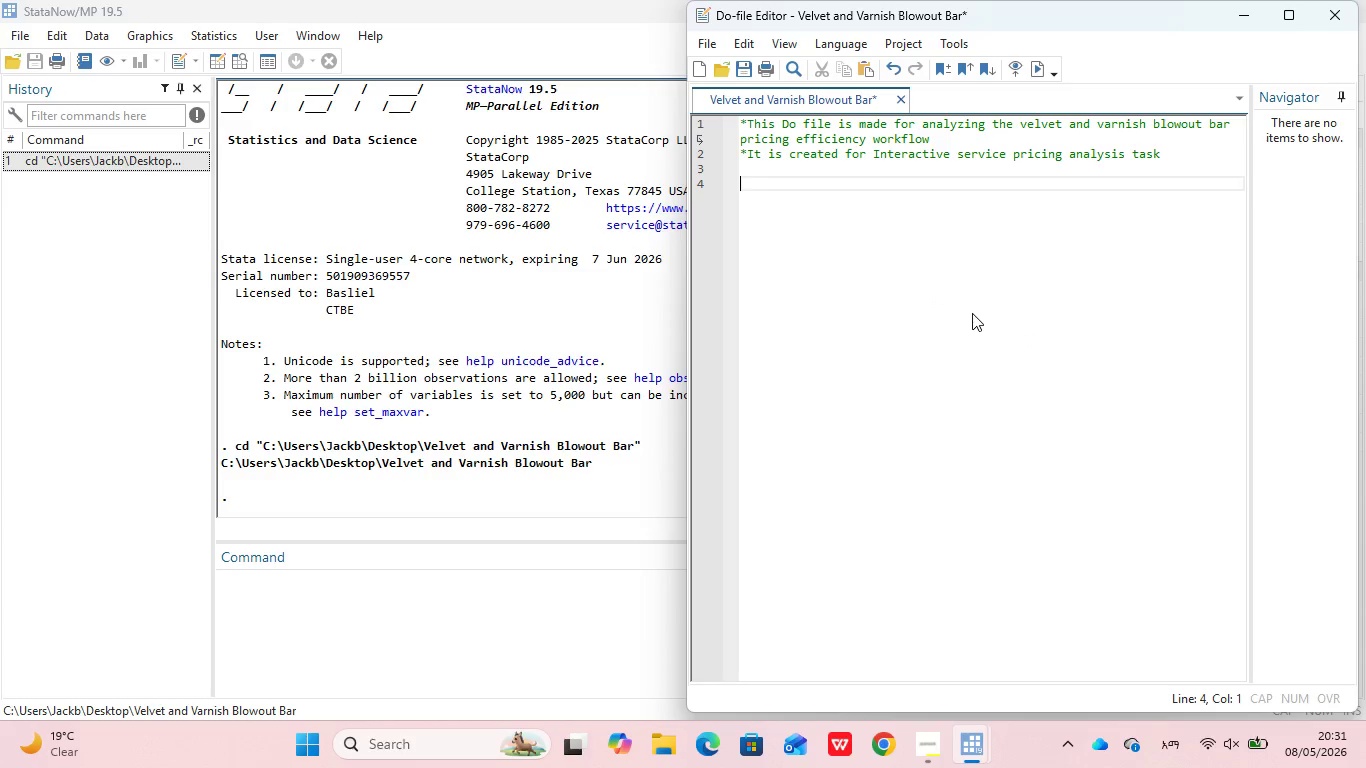 
key(Shift+8)
 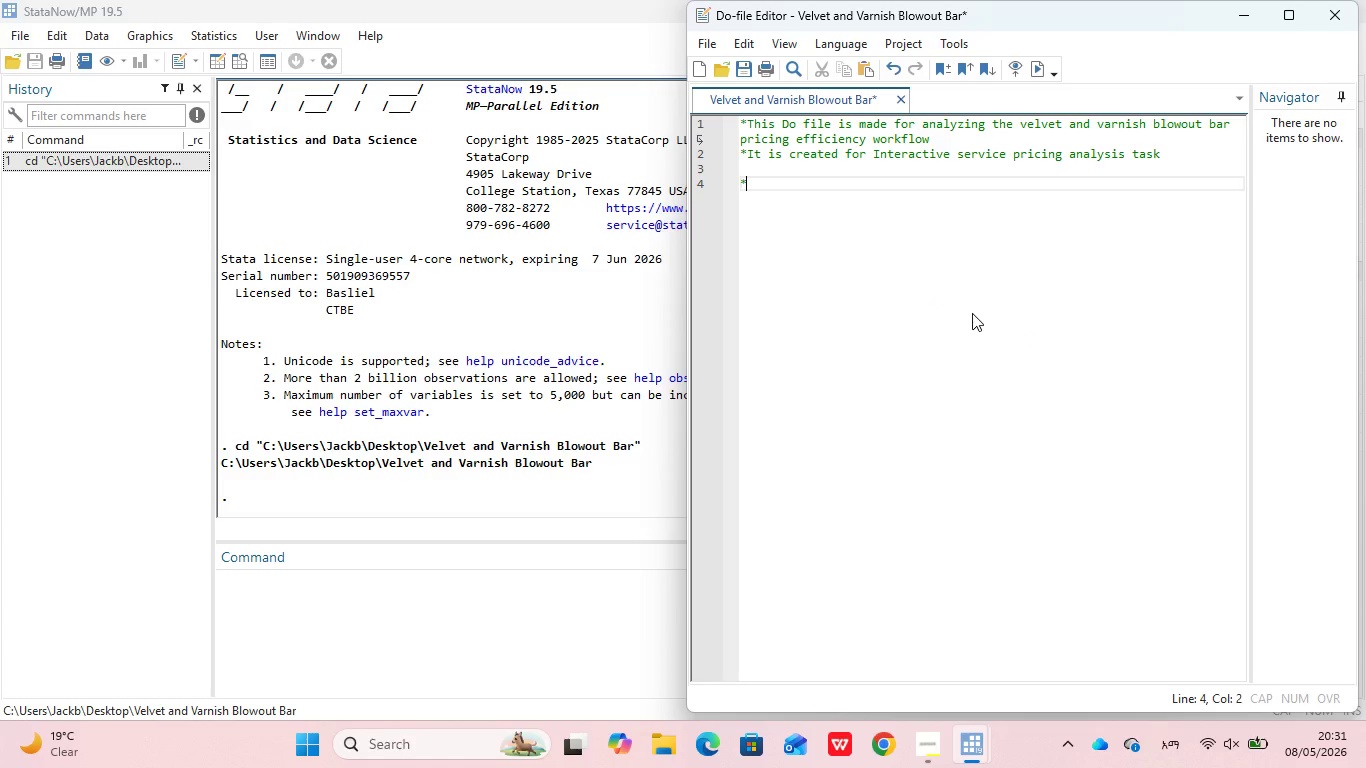 
type(The )
key(Backspace)
key(Backspace)
type(is do file will execute the requirements step by step with explanation as well)
 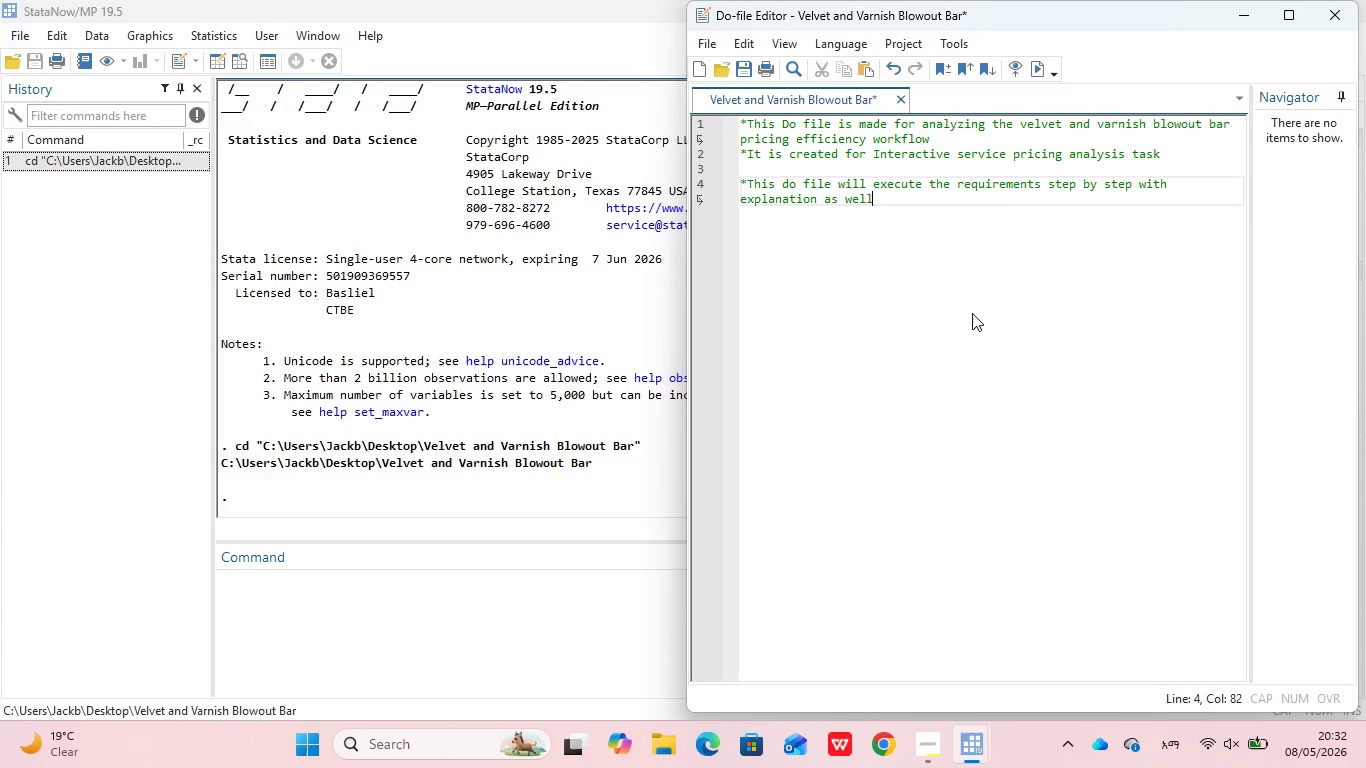 
key(Enter)
 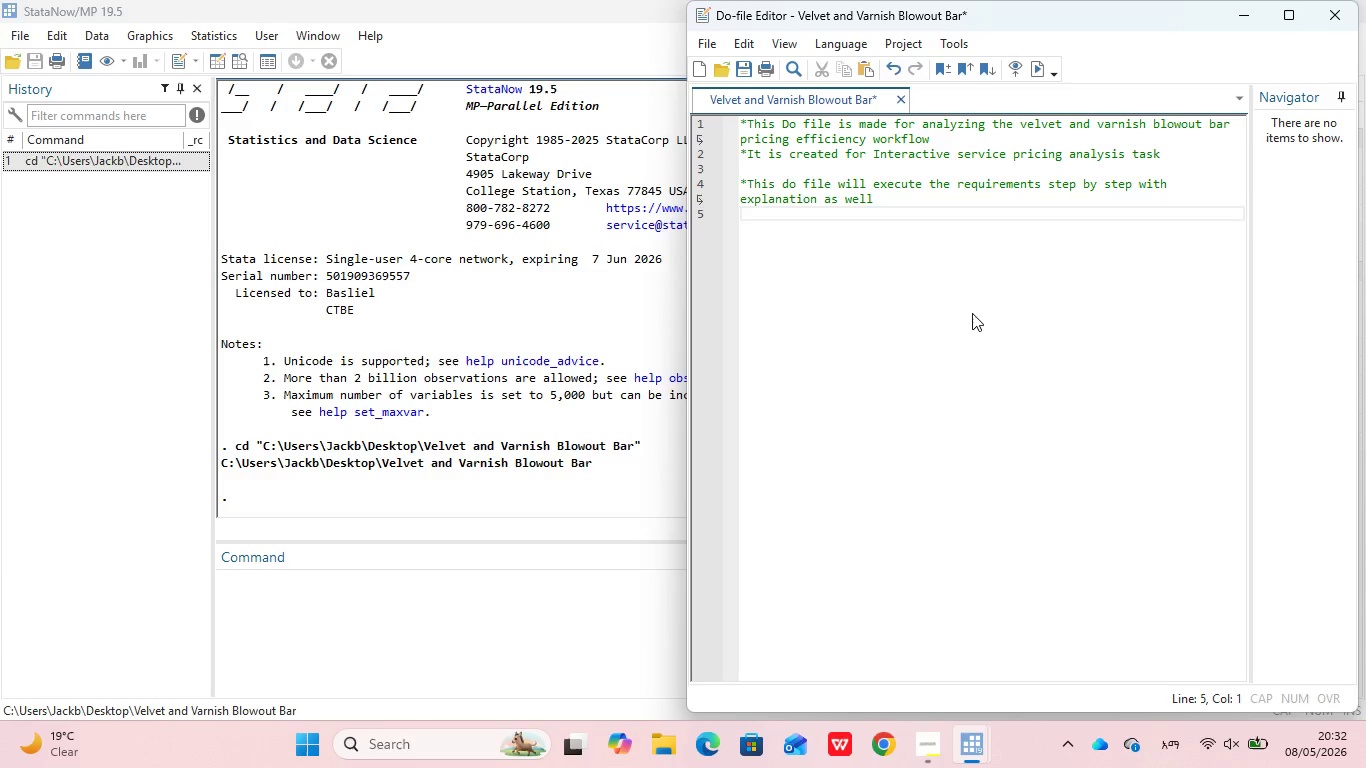 
key(Enter)
 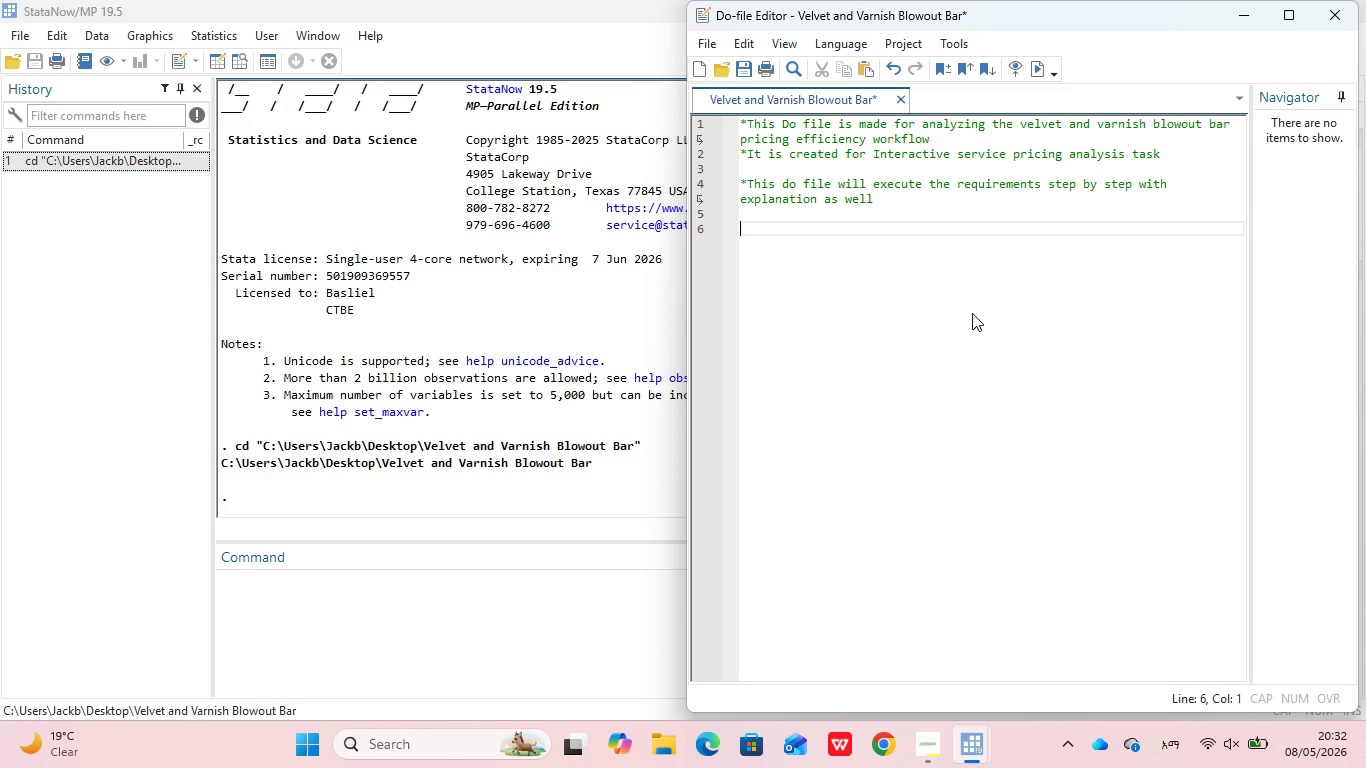 
type(*Step 1, Clearing the memory and setting the output to rub)
key(Backspace)
type(n without pausing)
 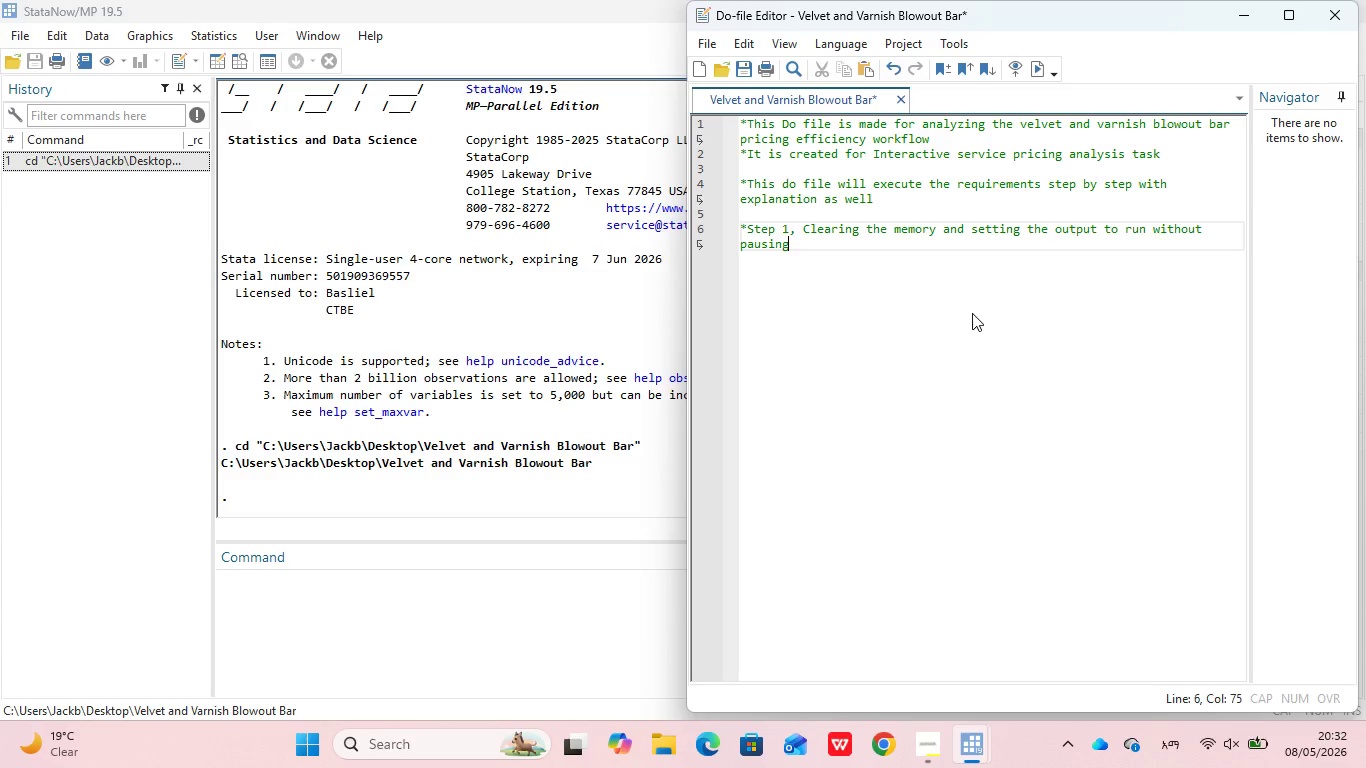 
key(Enter)
 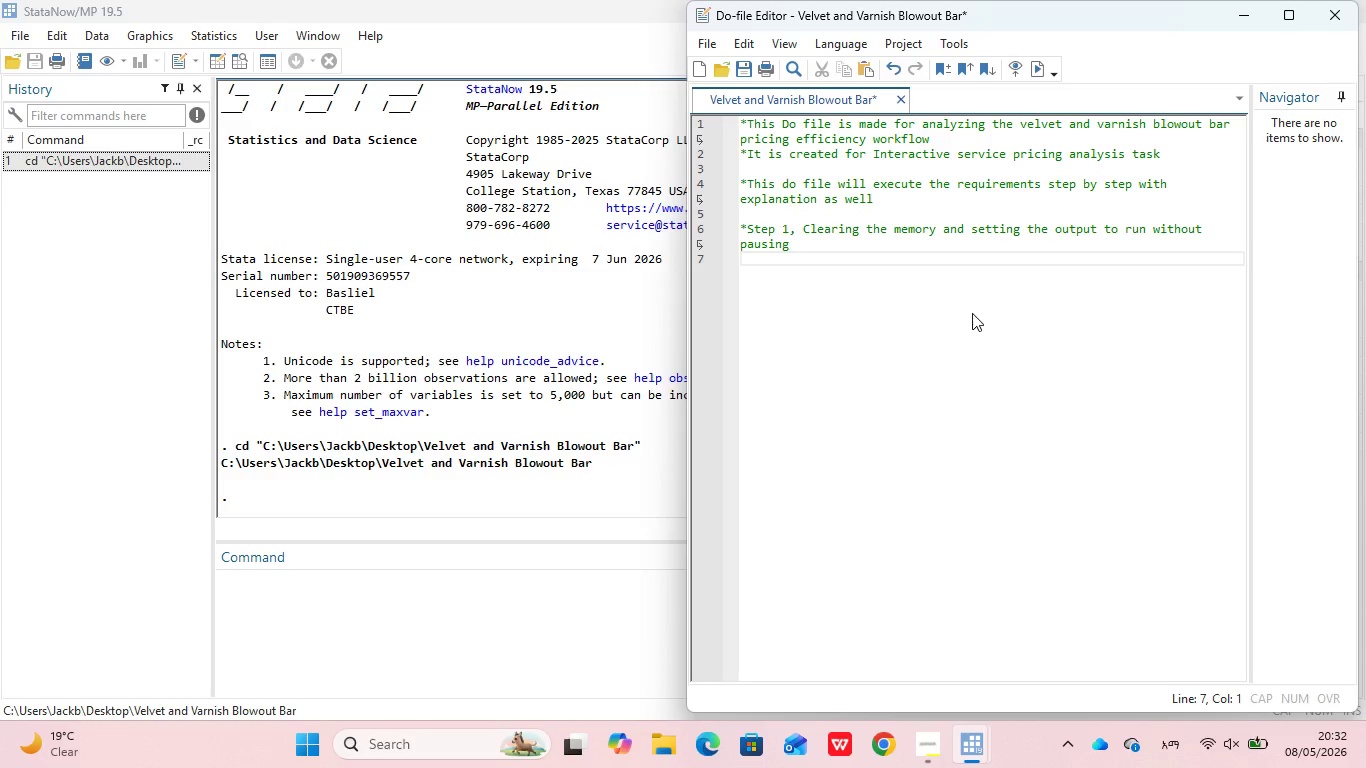 
key(Enter)
 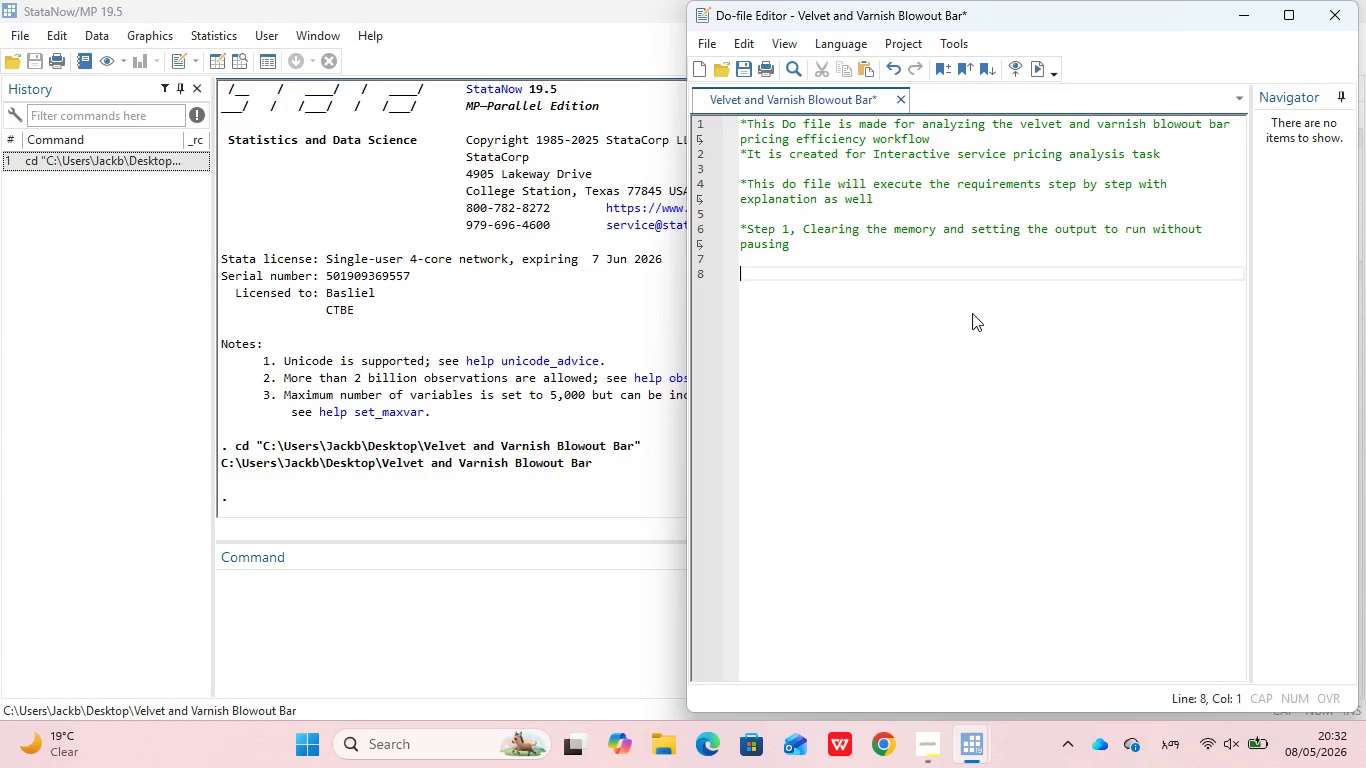 
type(clear all)
 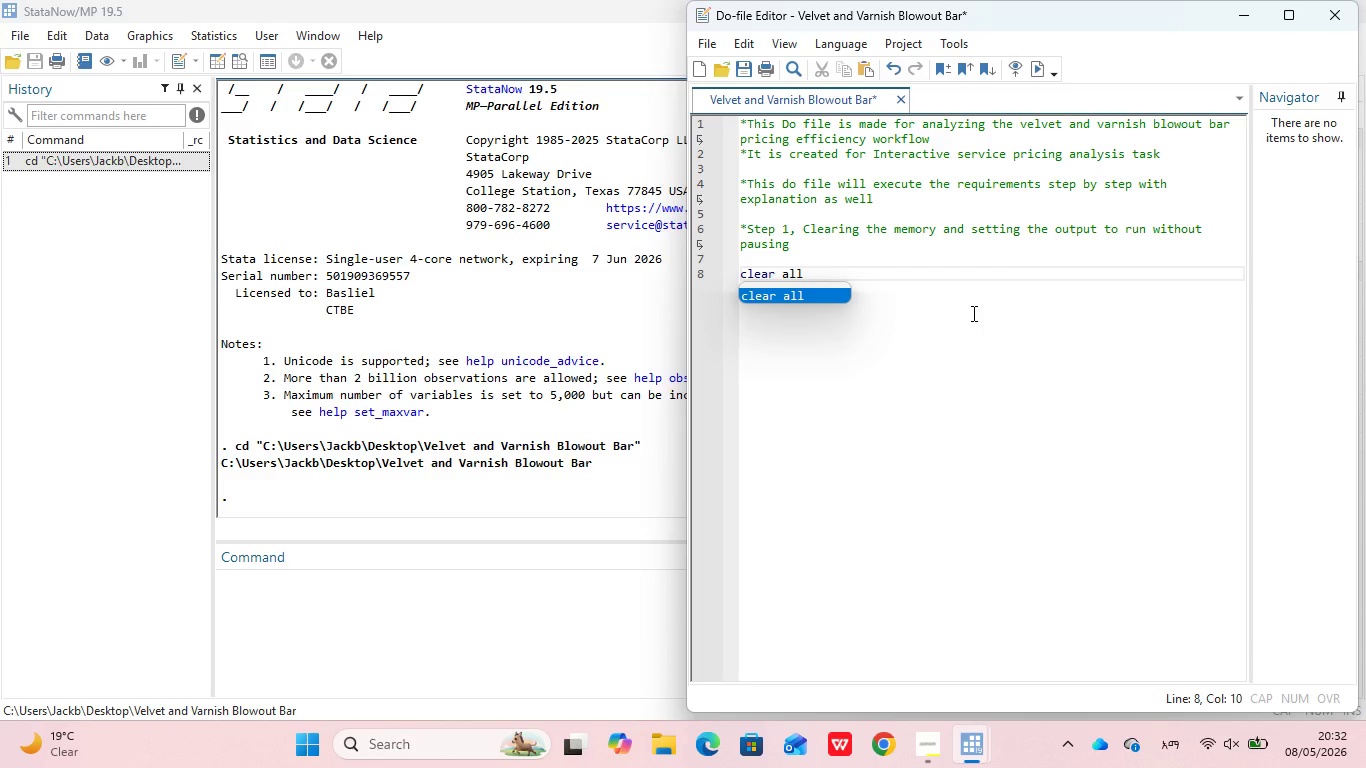 
key(Enter)
 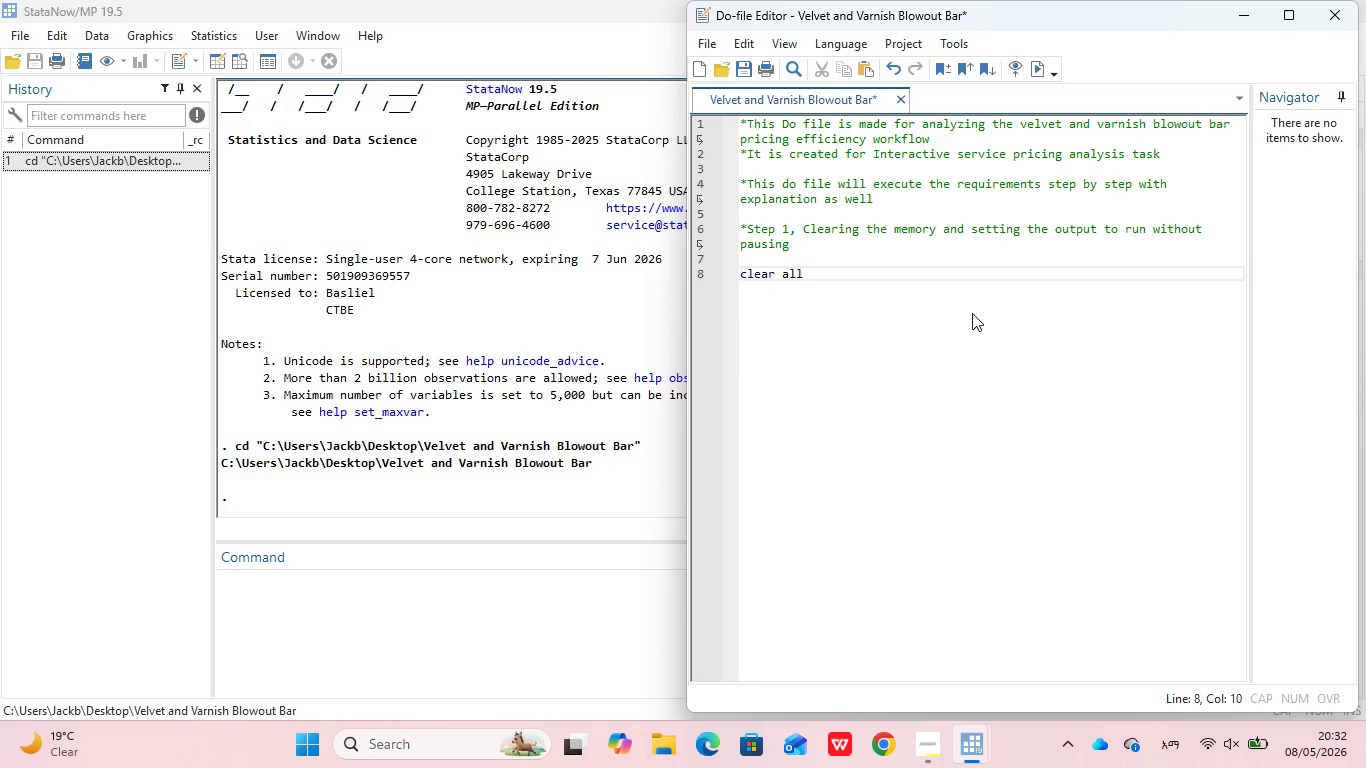 
key(Enter)
 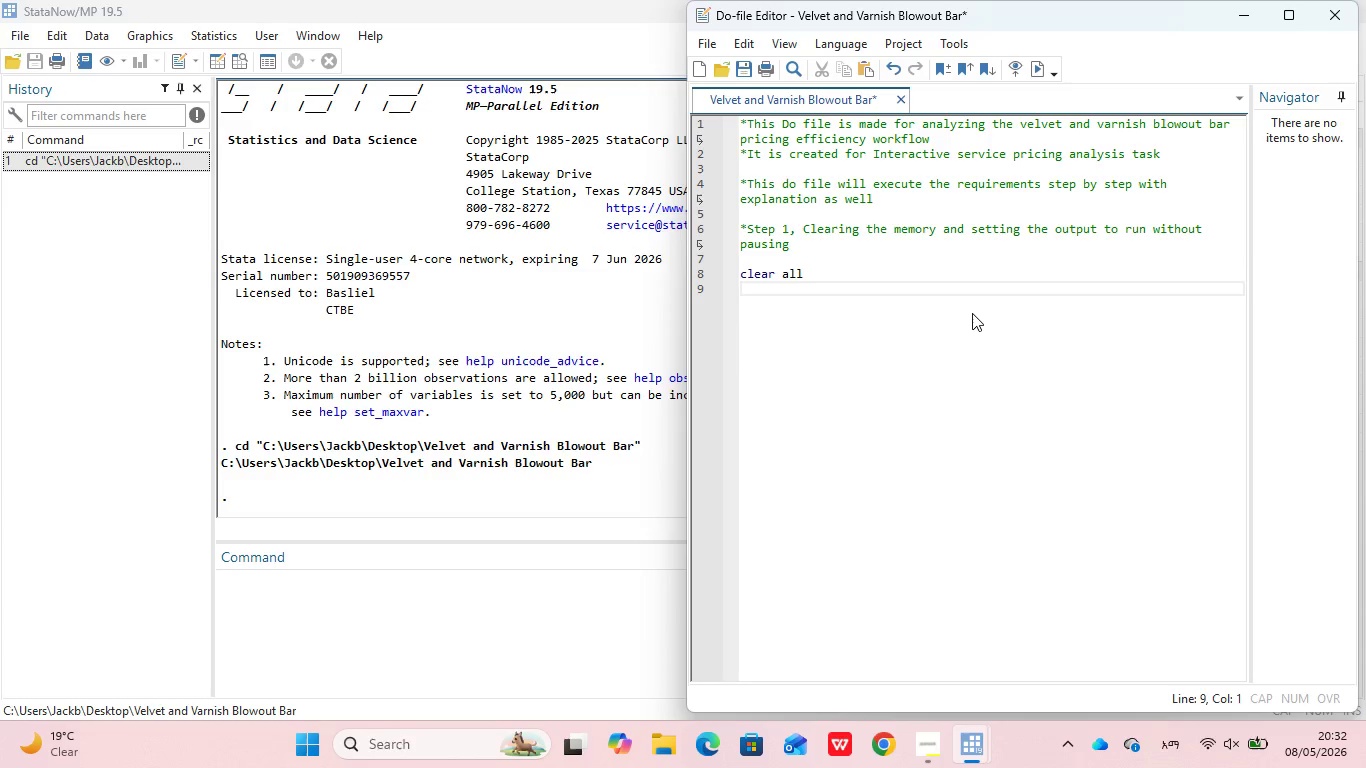 
type(set more off)
 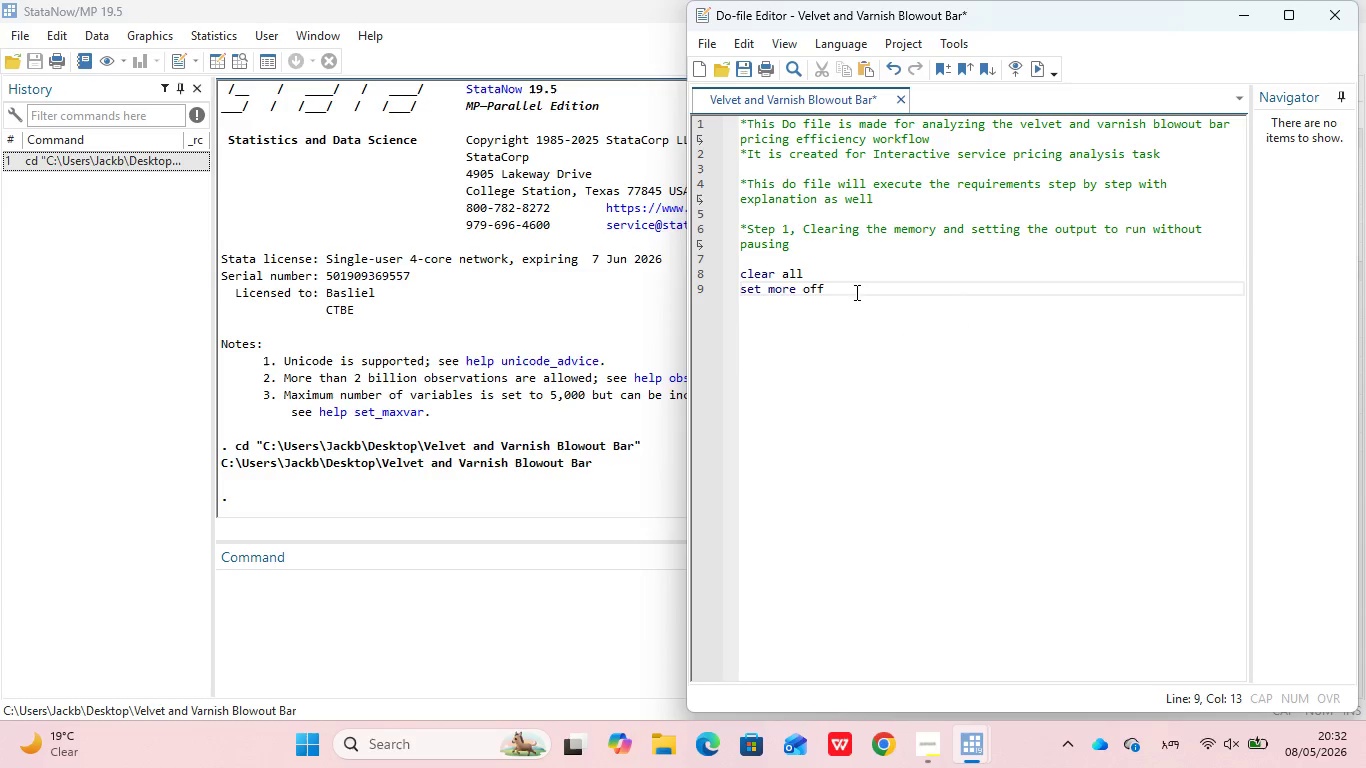 
left_click_drag(start_coordinate=[849, 283], to_coordinate=[717, 233])
 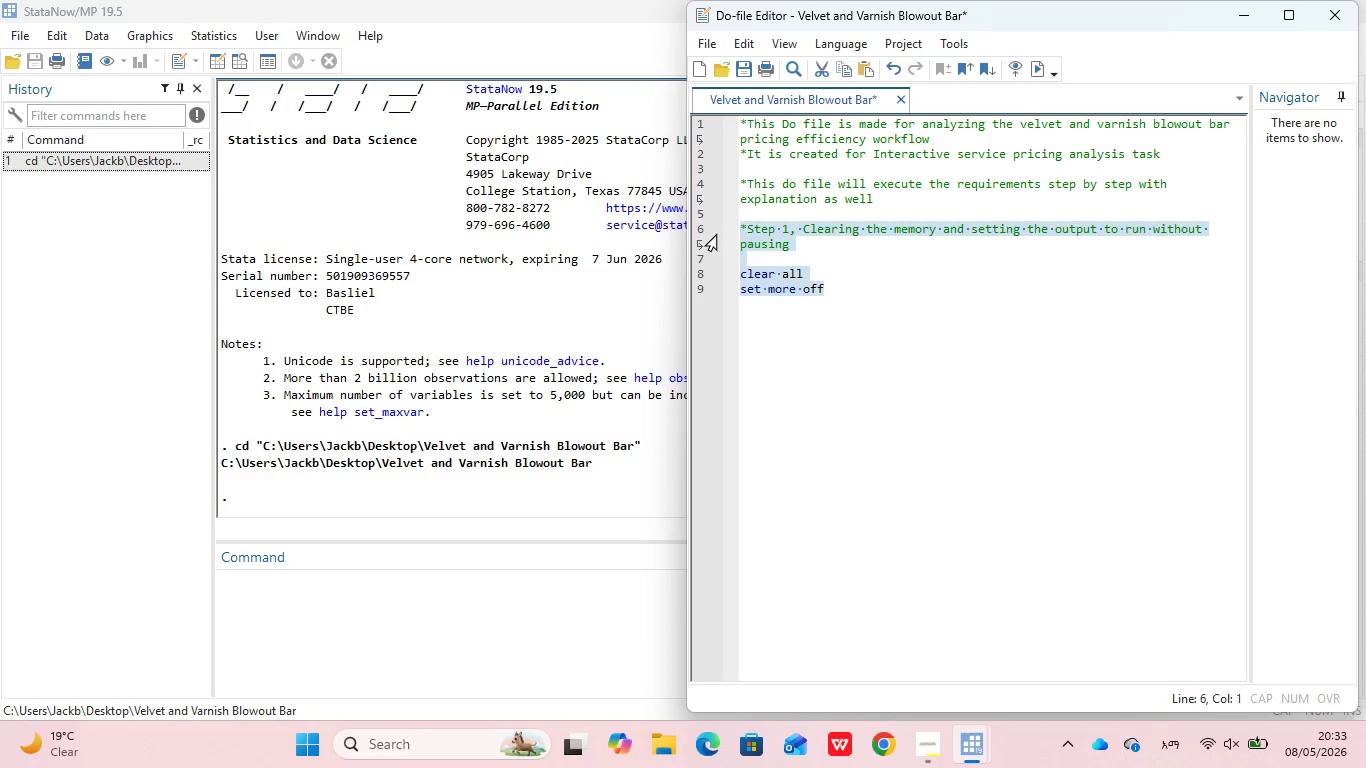 
key(Control+D)
 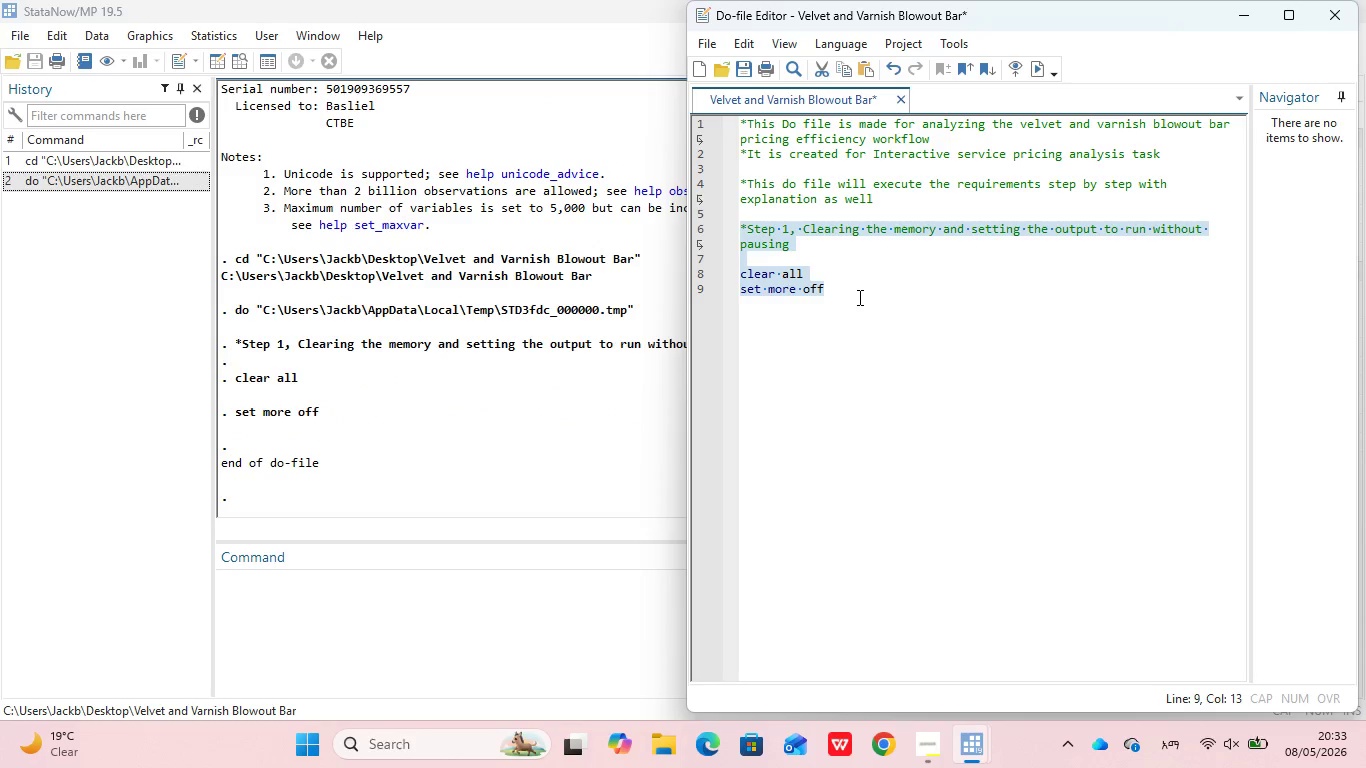 
left_click([850, 296])
 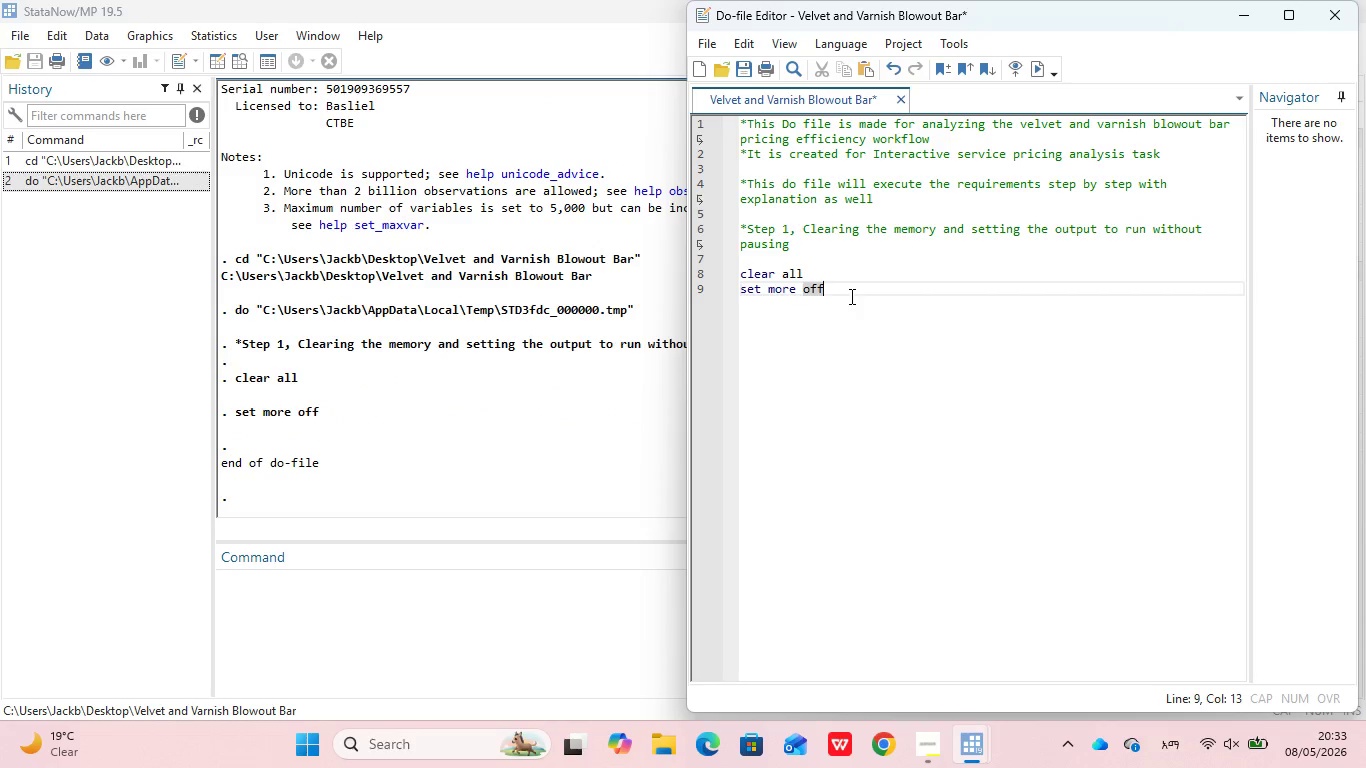 
key(Enter)
 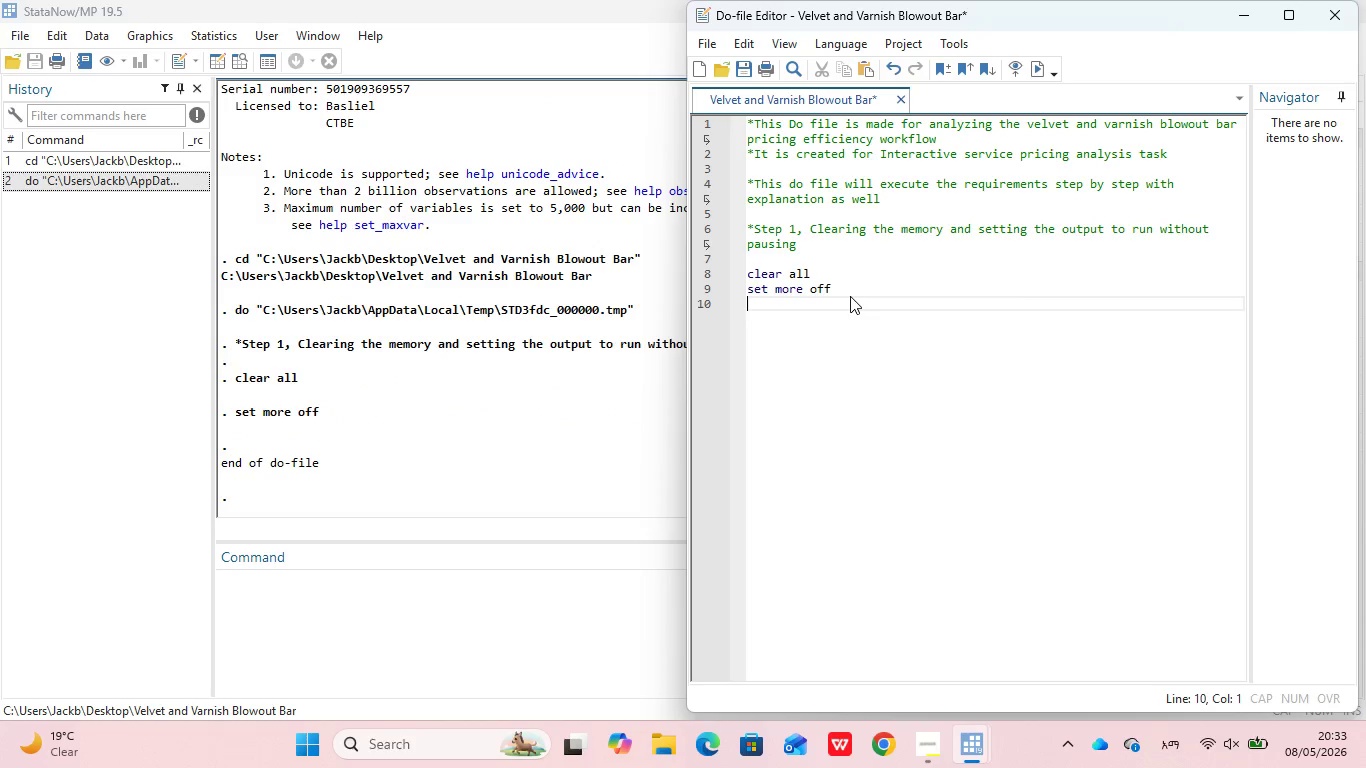 
key(Enter)
 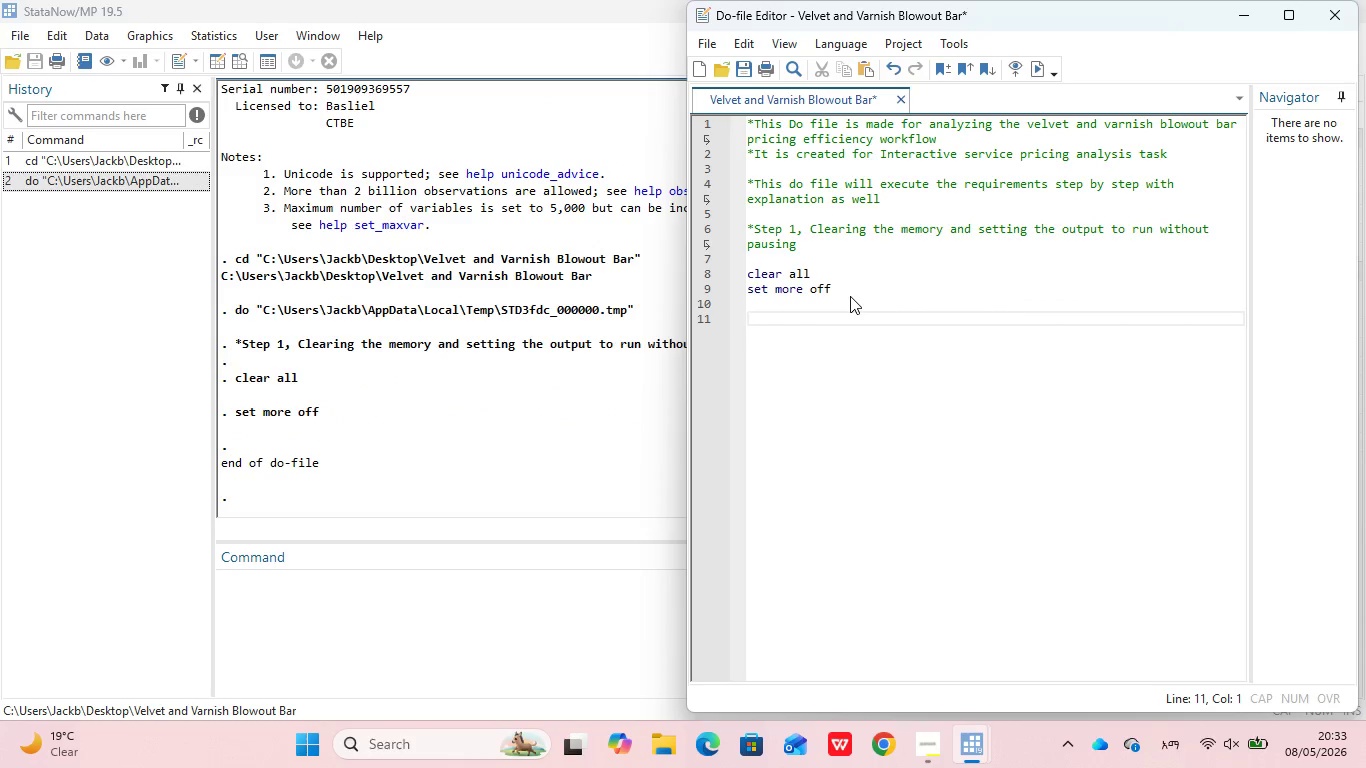 
type(**)
key(Backspace)
type( Step)
 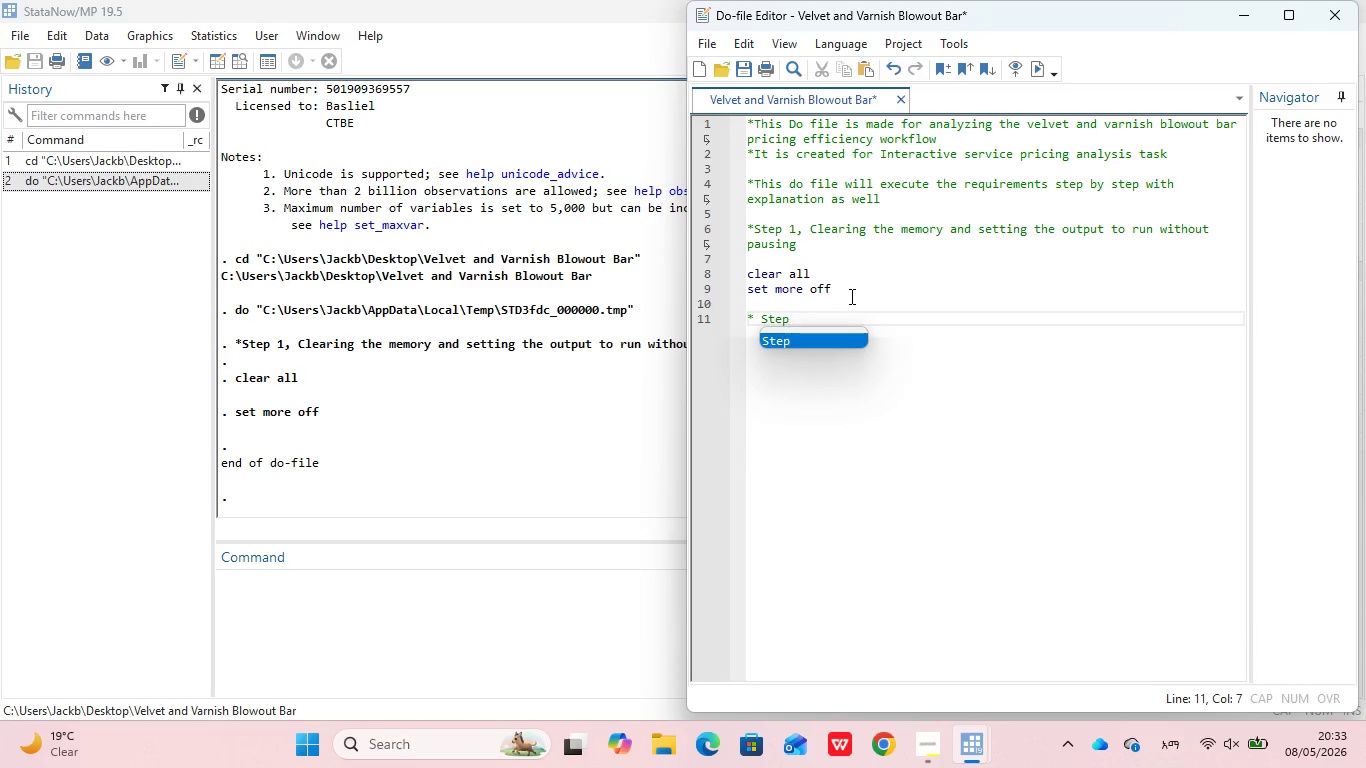 
key(ArrowLeft)
 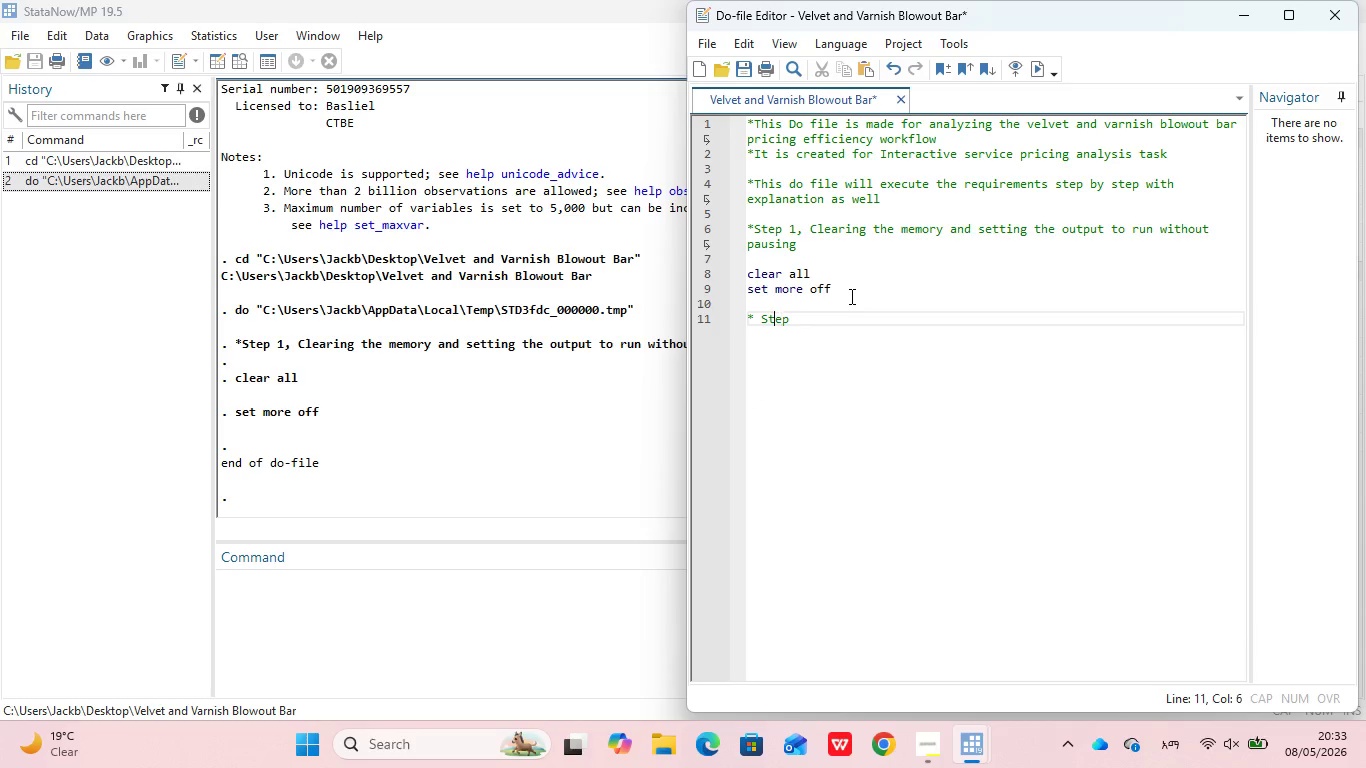 
key(ArrowLeft)
 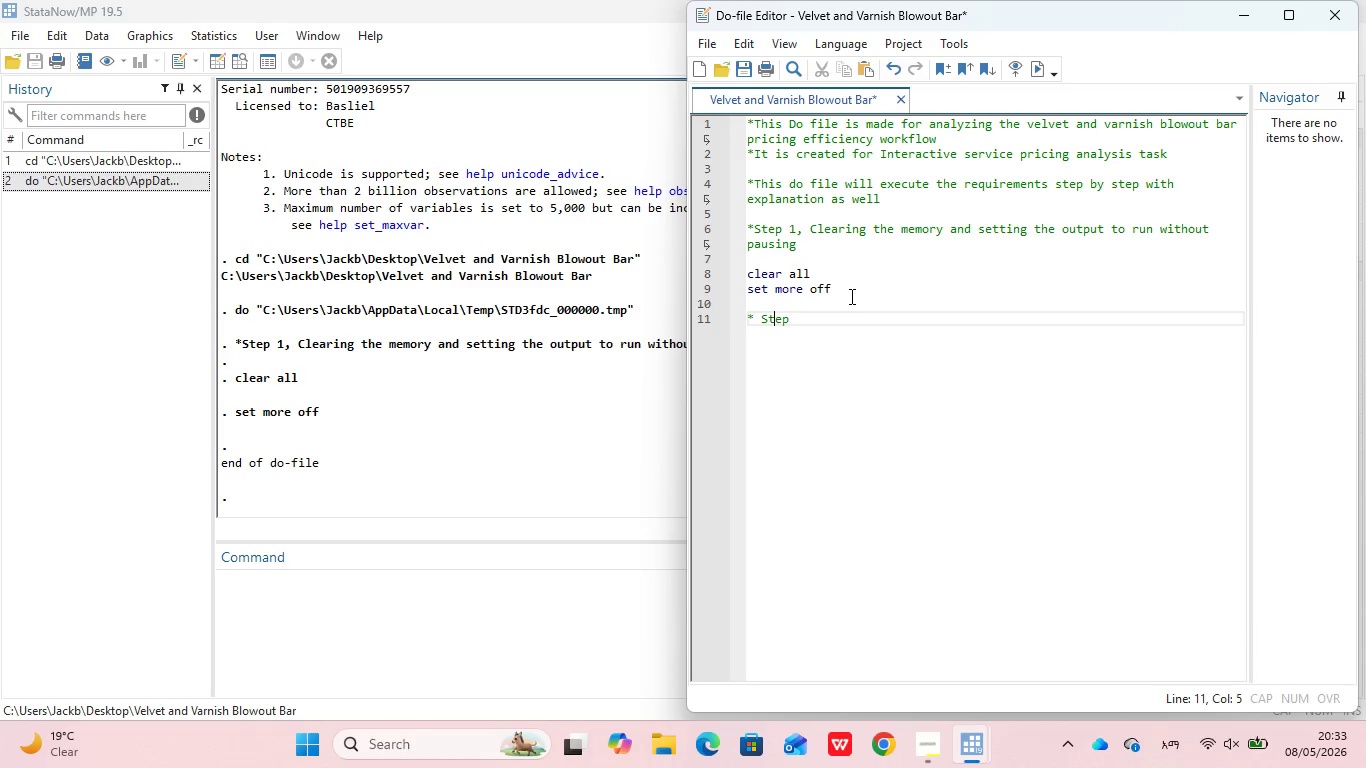 
key(ArrowLeft)
 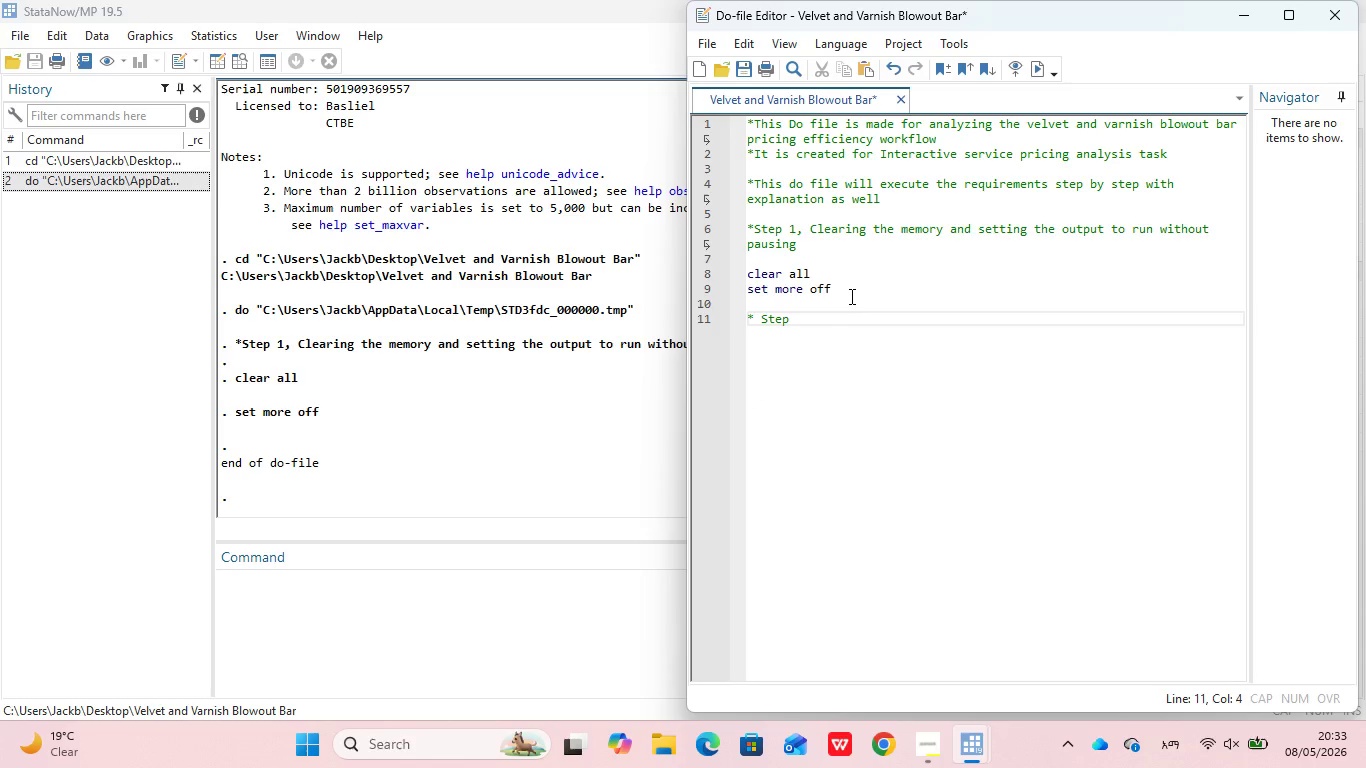 
key(ArrowLeft)
 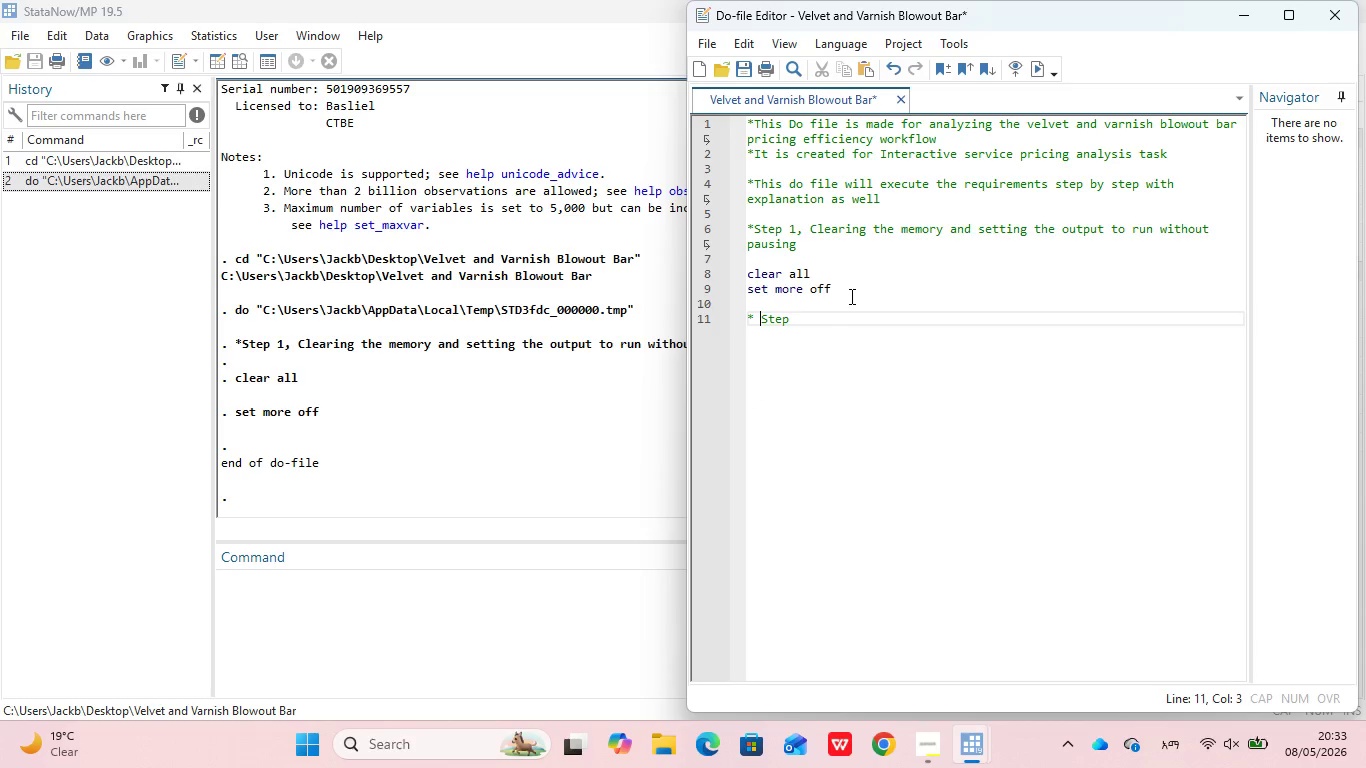 
key(Backspace)
 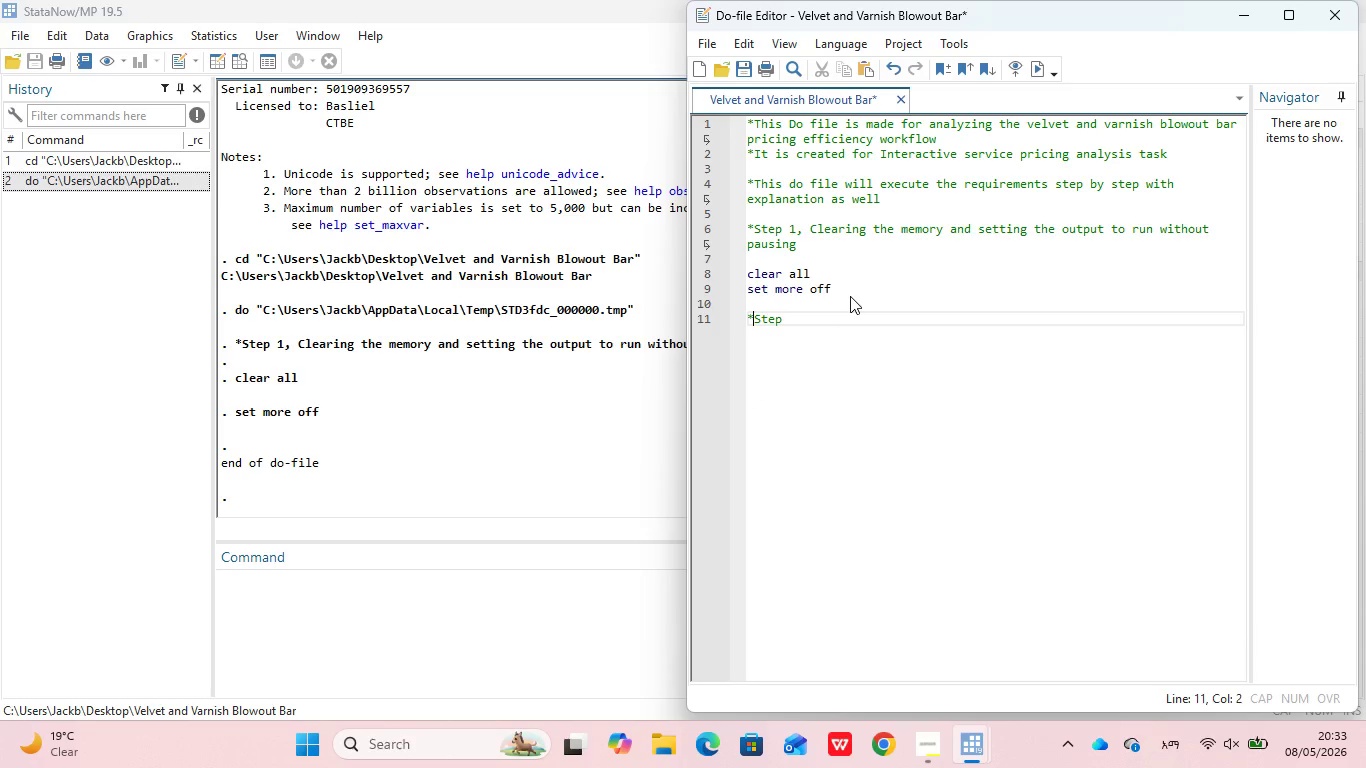 
key(ArrowRight)
 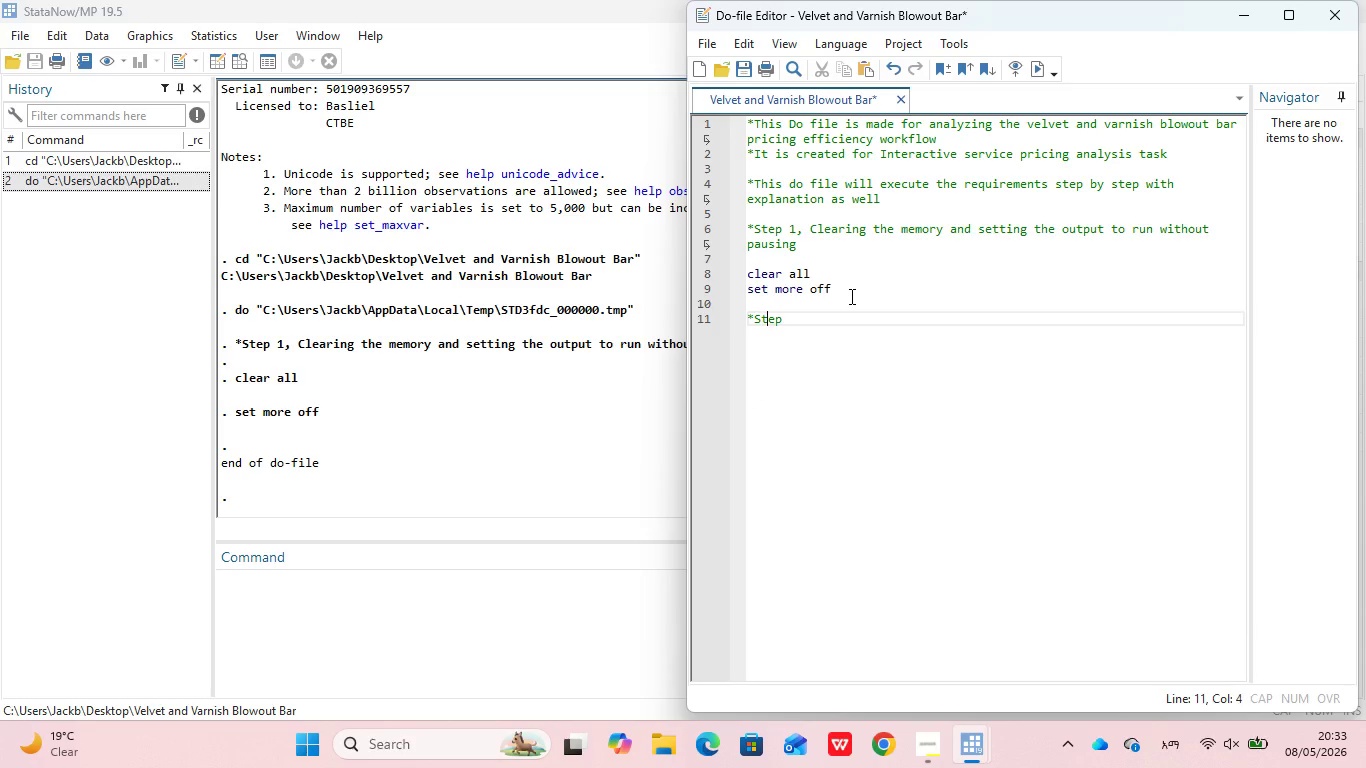 
key(ArrowRight)
 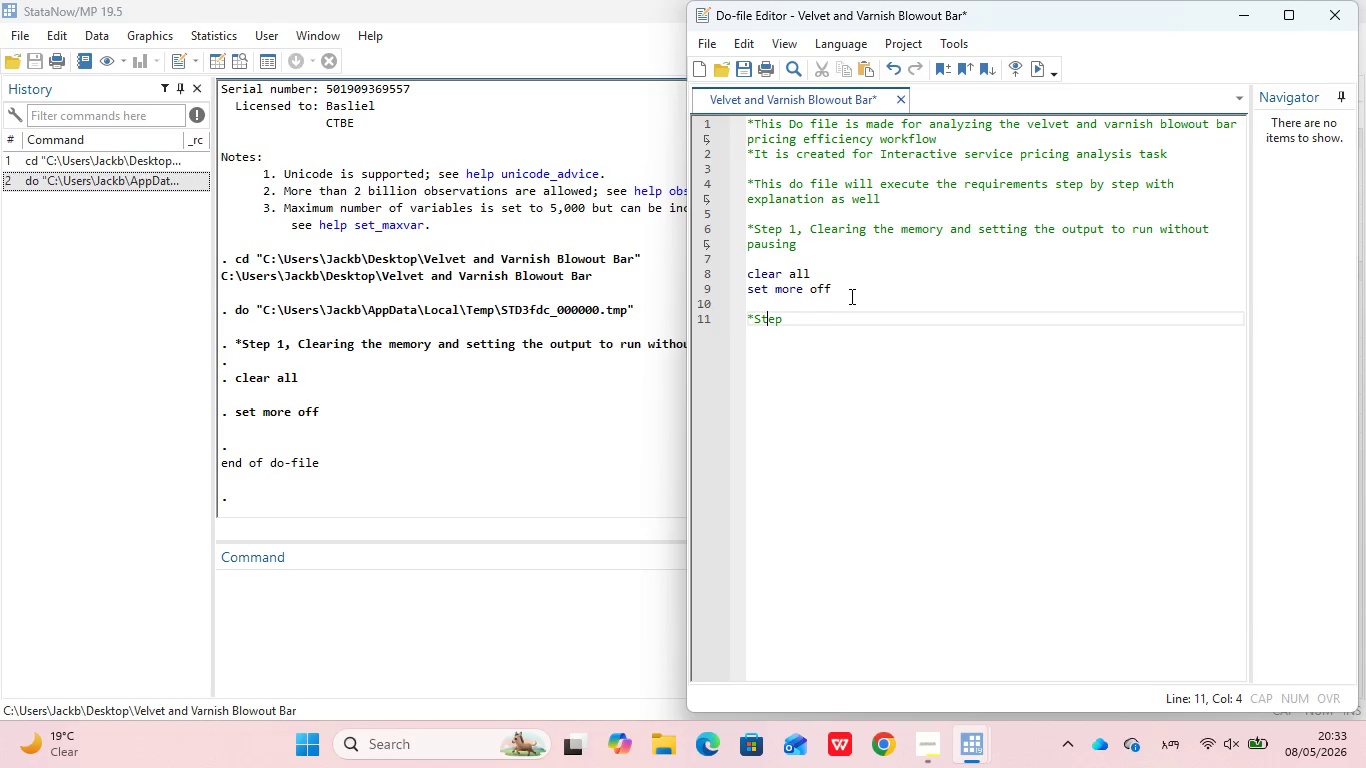 
key(ArrowRight)
 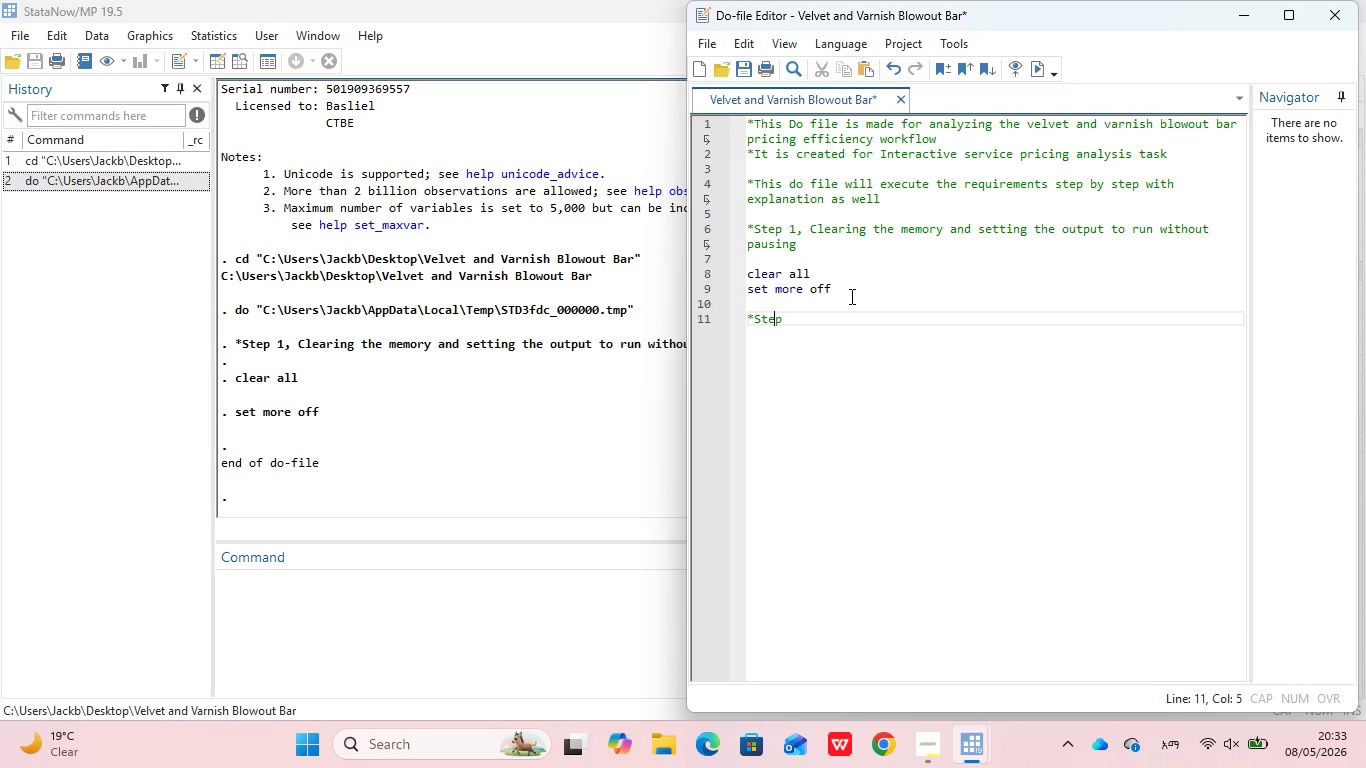 
key(ArrowRight)
 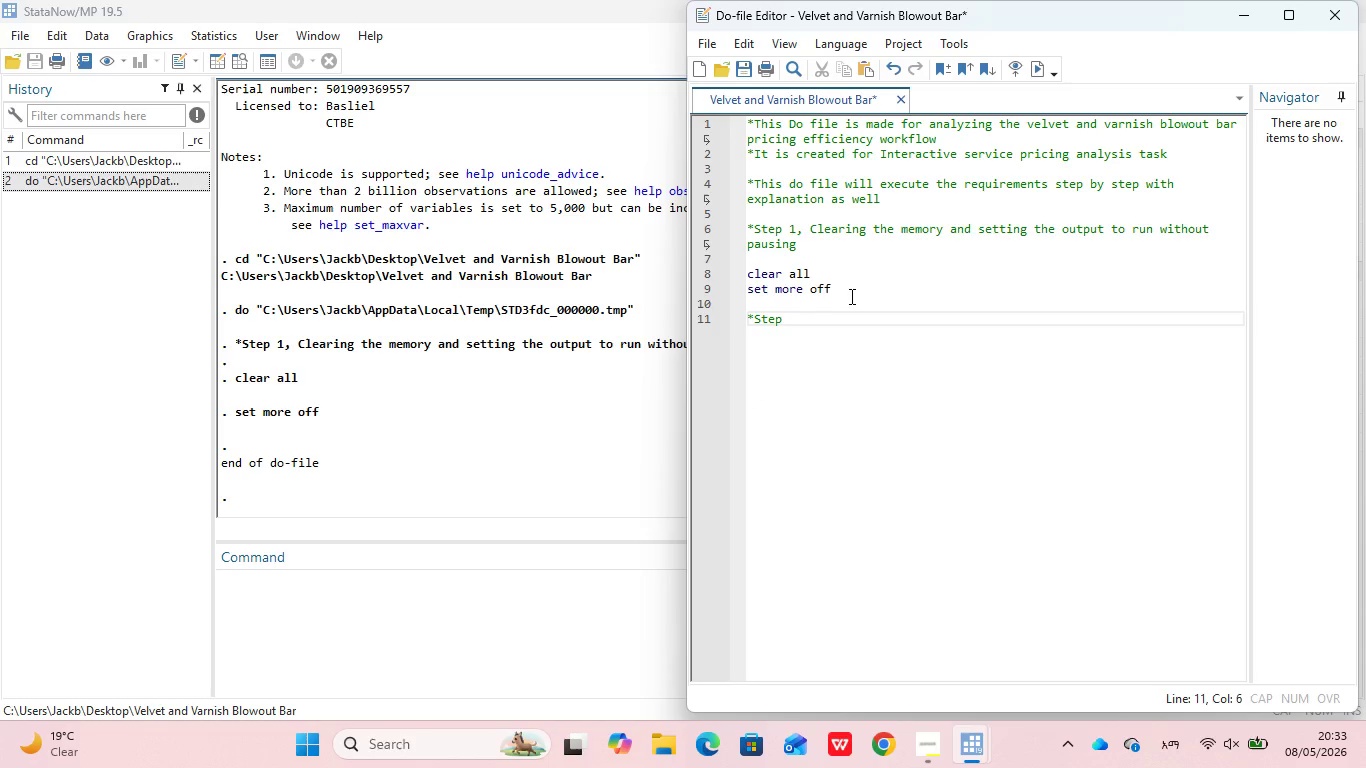 
type( 2))
 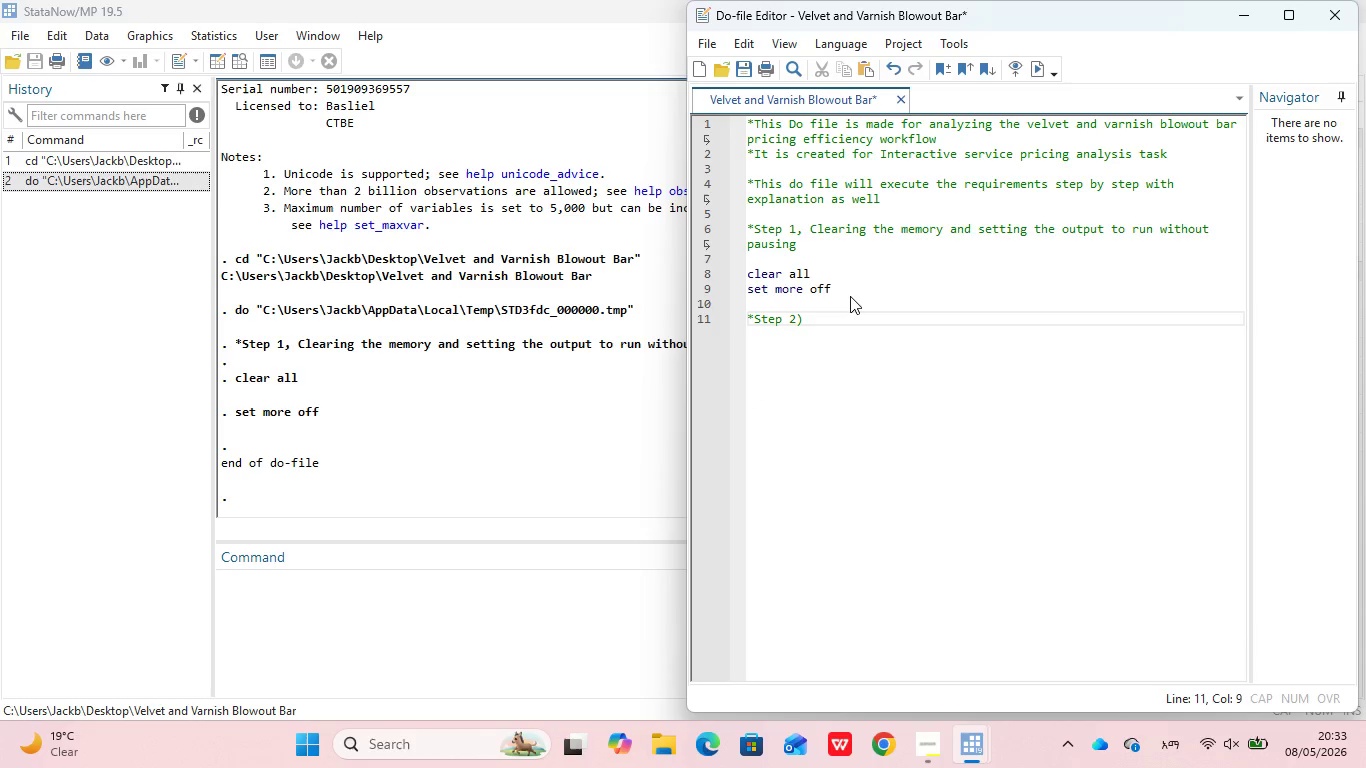 
key(ArrowUp)
 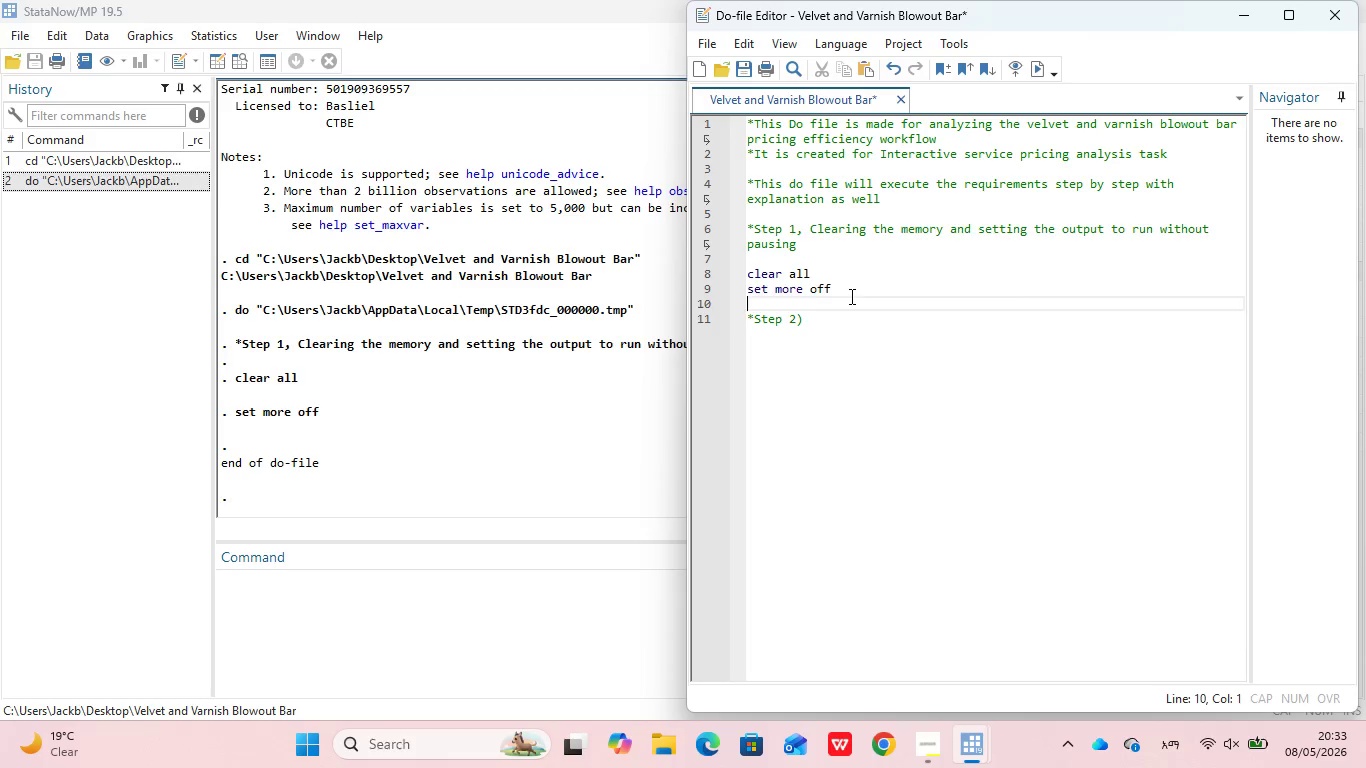 
key(ArrowUp)
 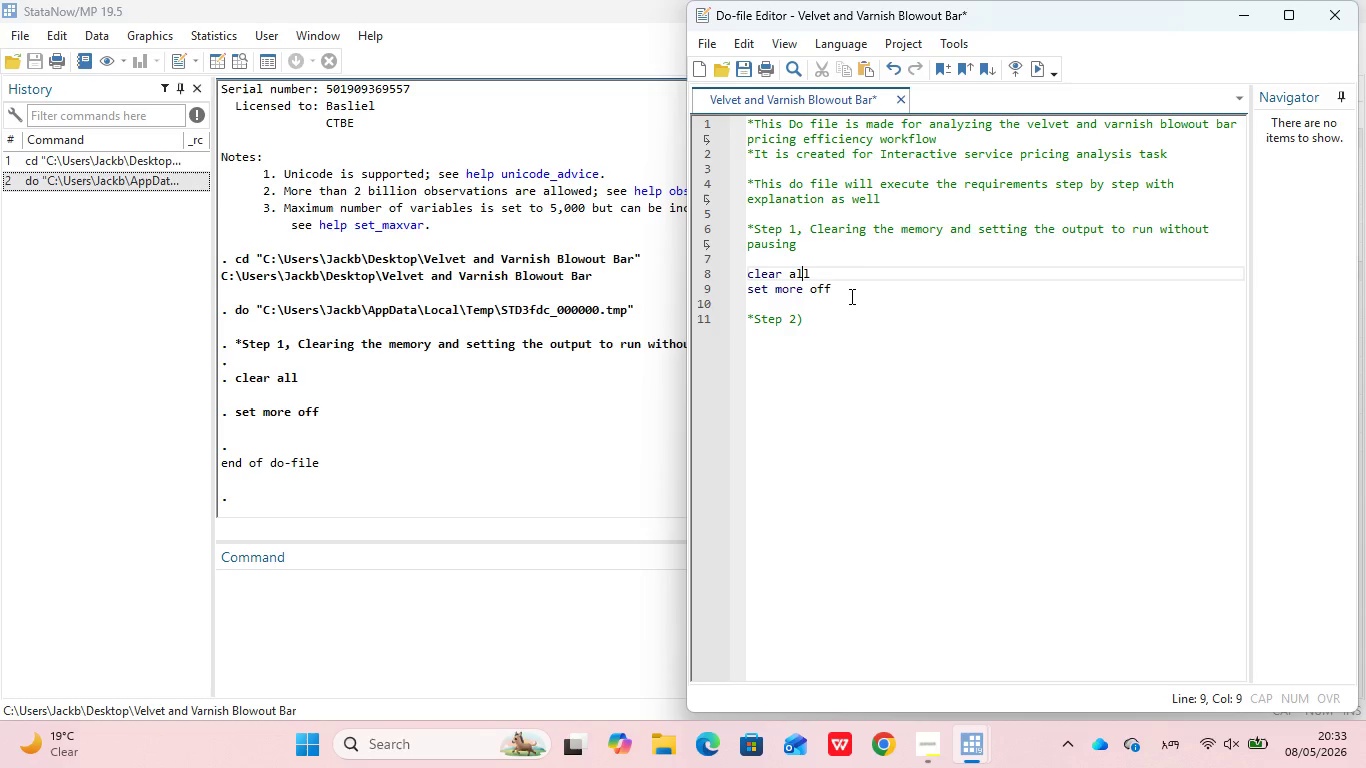 
key(ArrowUp)
 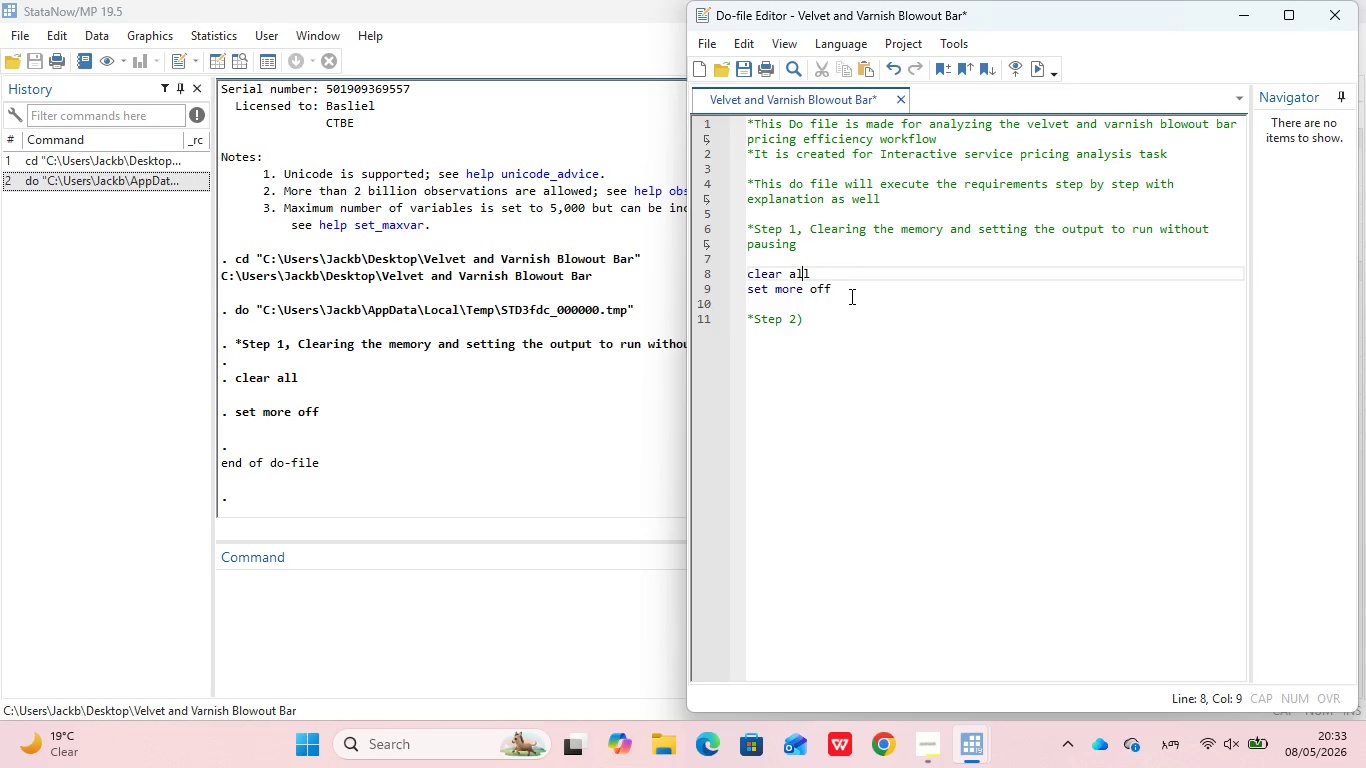 
key(ArrowUp)
 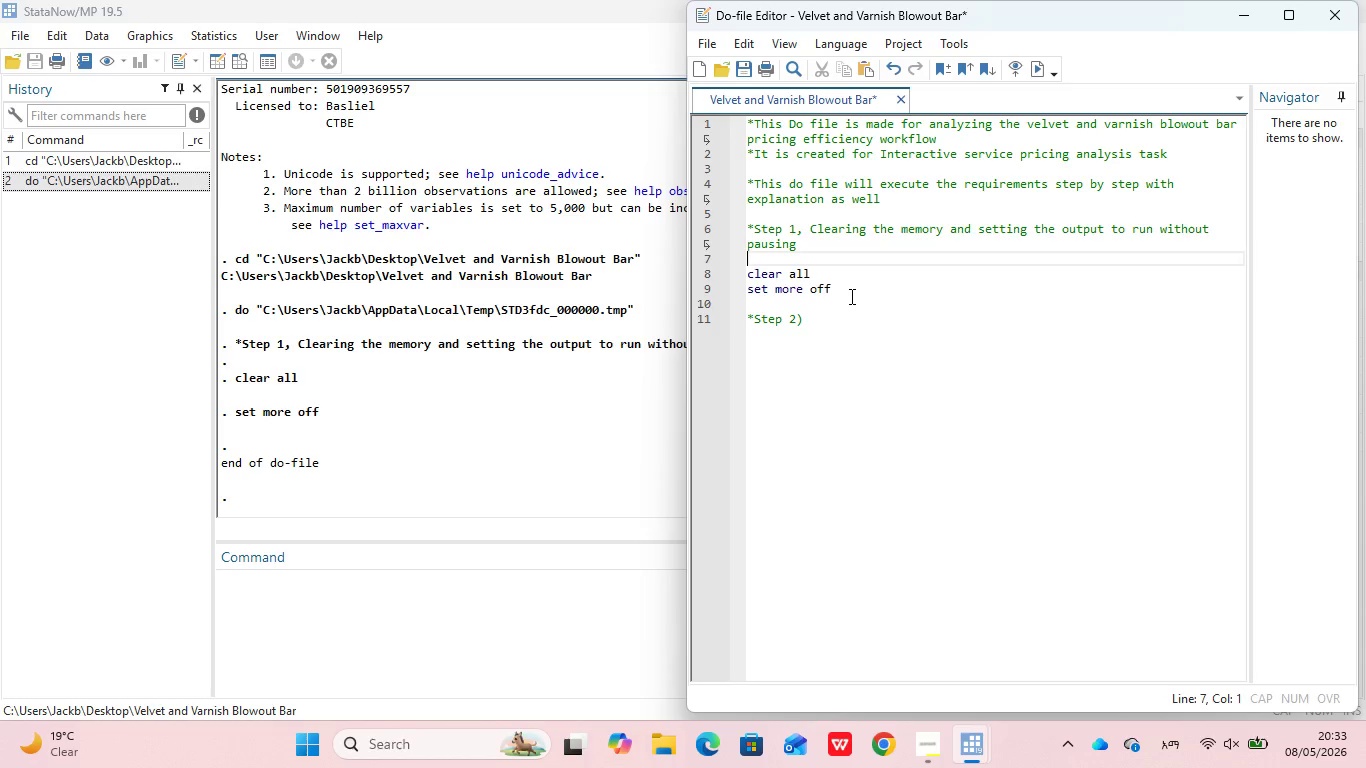 
key(ArrowUp)
 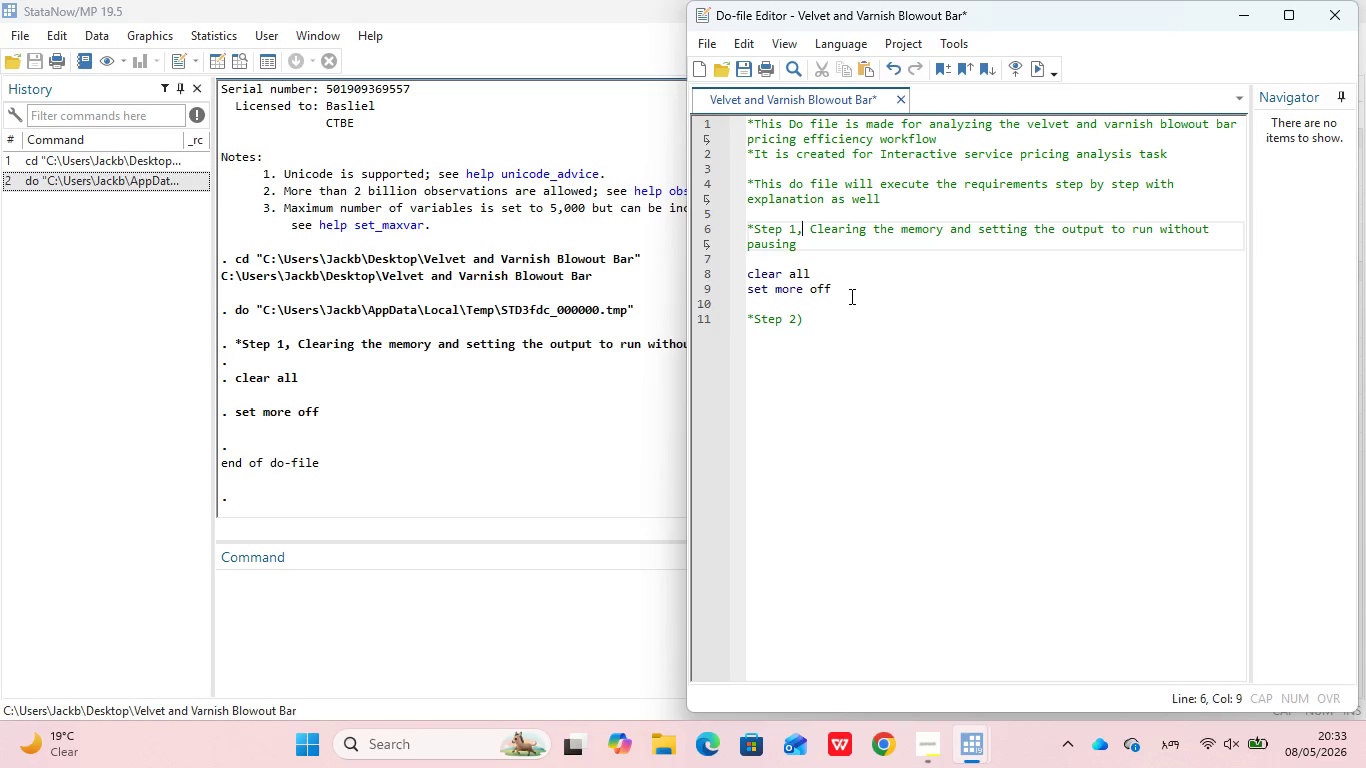 
key(ArrowUp)
 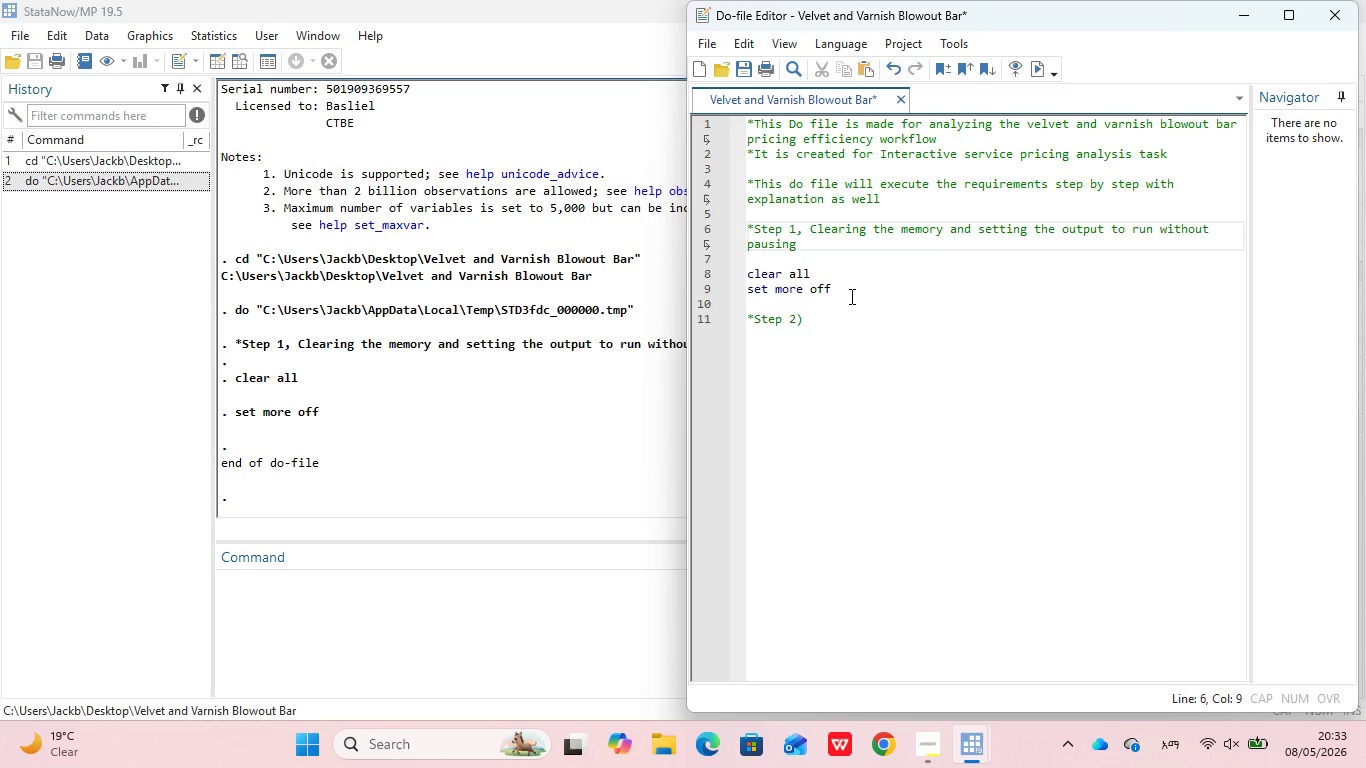 
key(Backspace)
 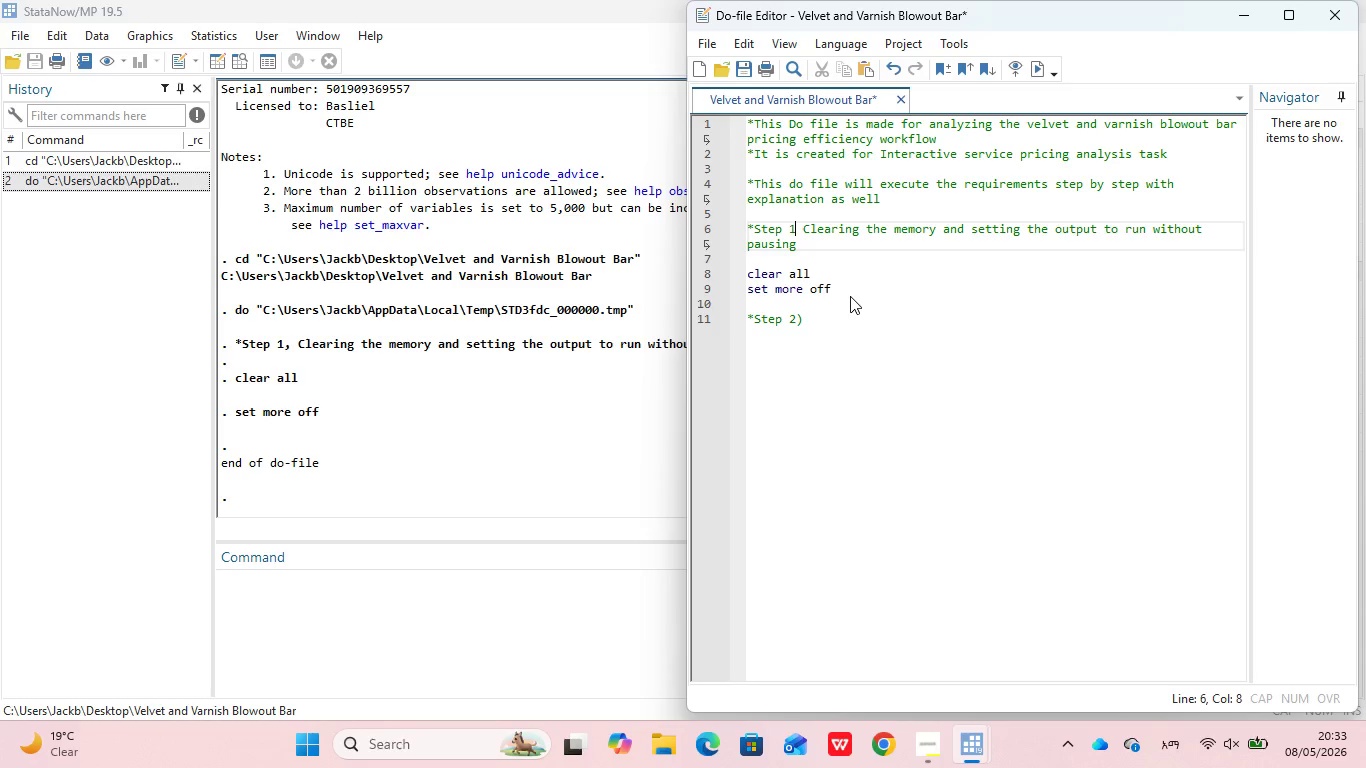 
key(Shift+0)
 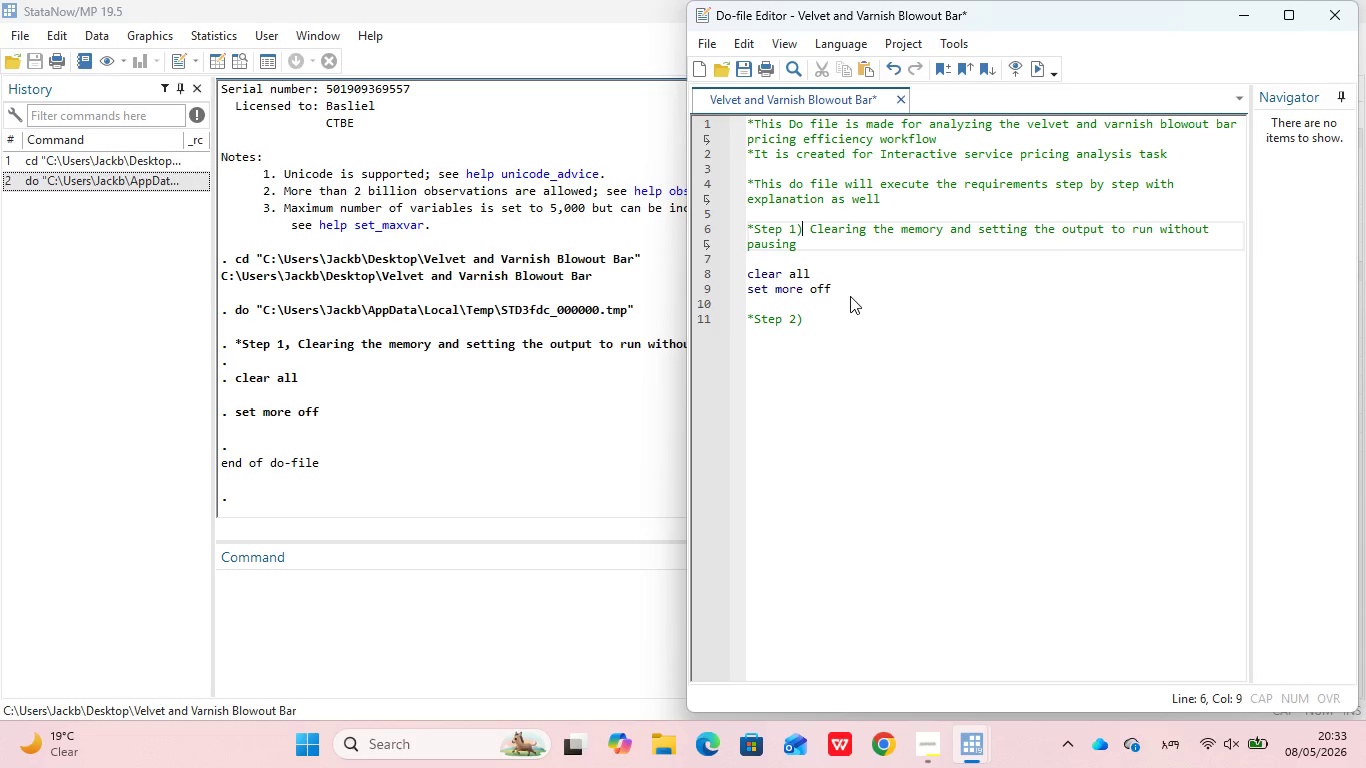 
key(ArrowDown)
 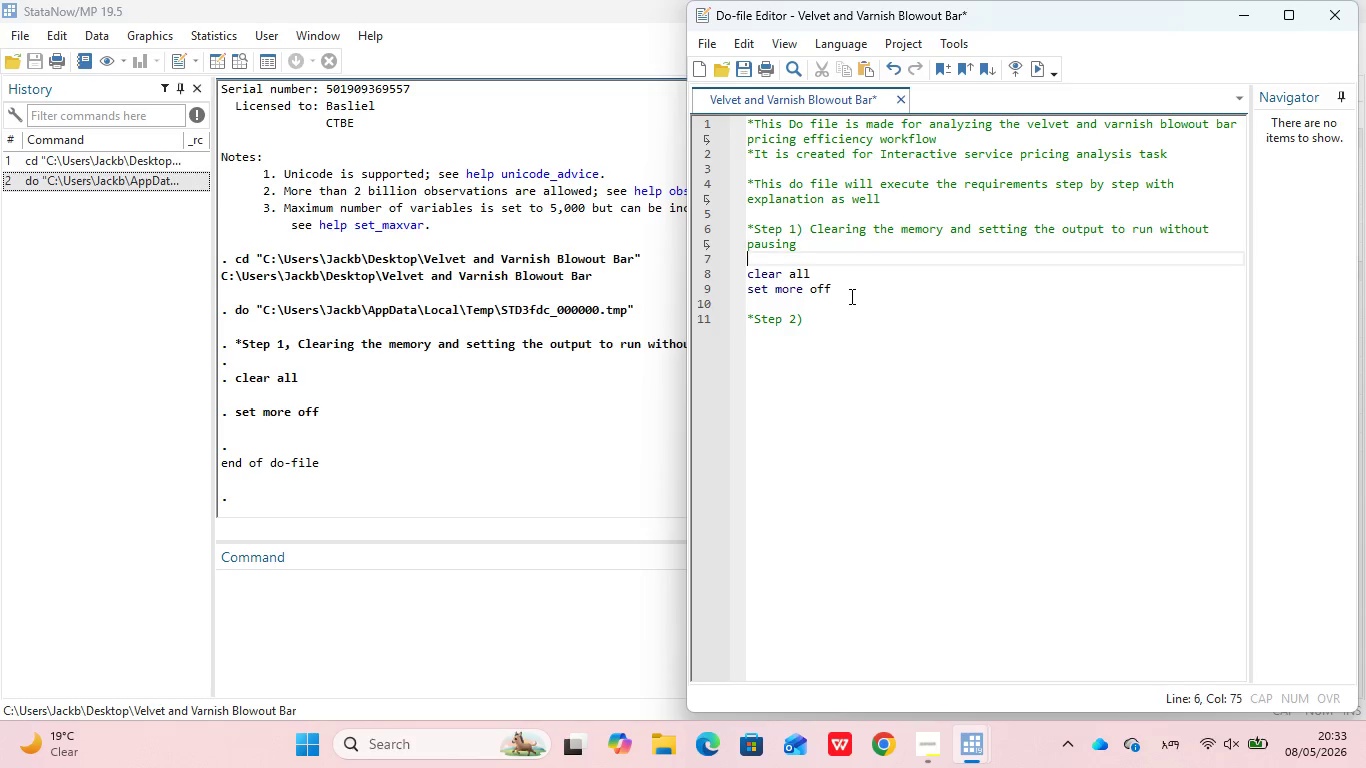 
key(ArrowDown)
 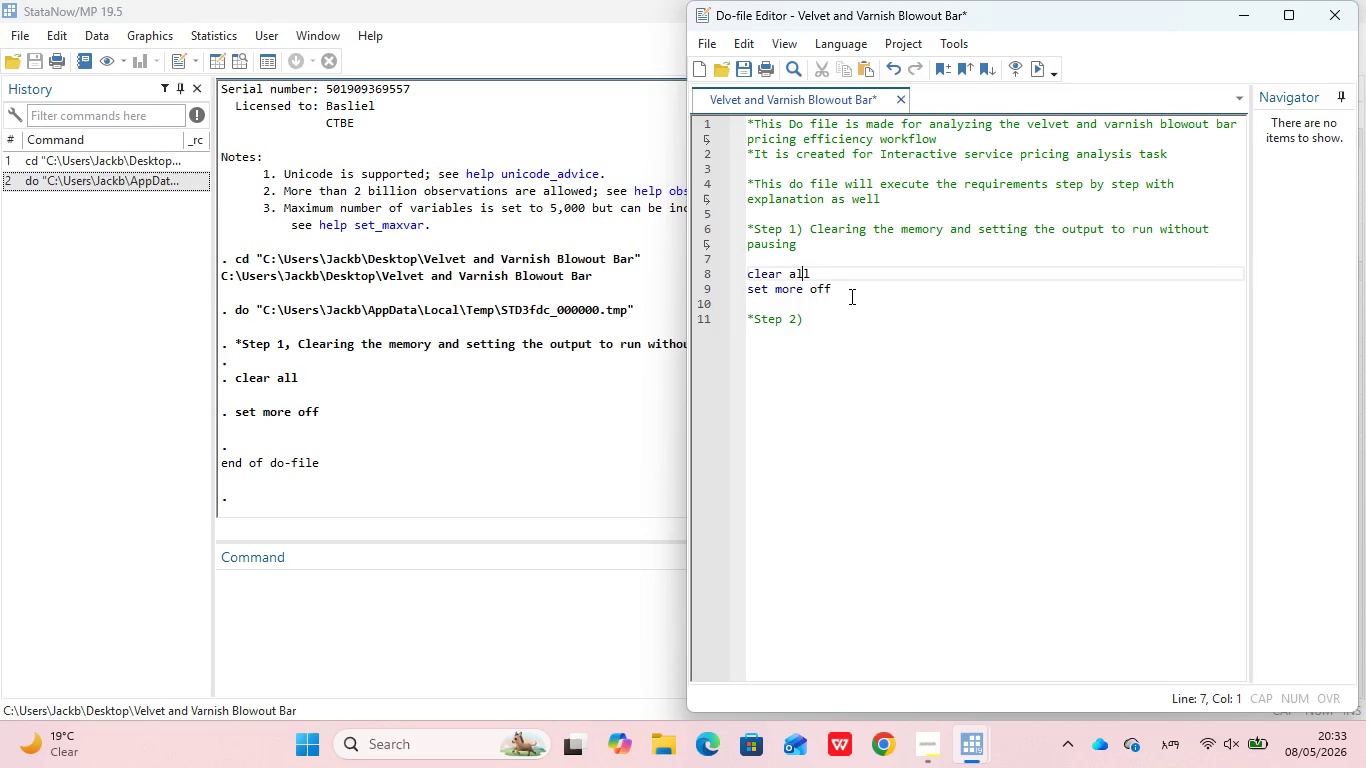 
key(ArrowDown)
 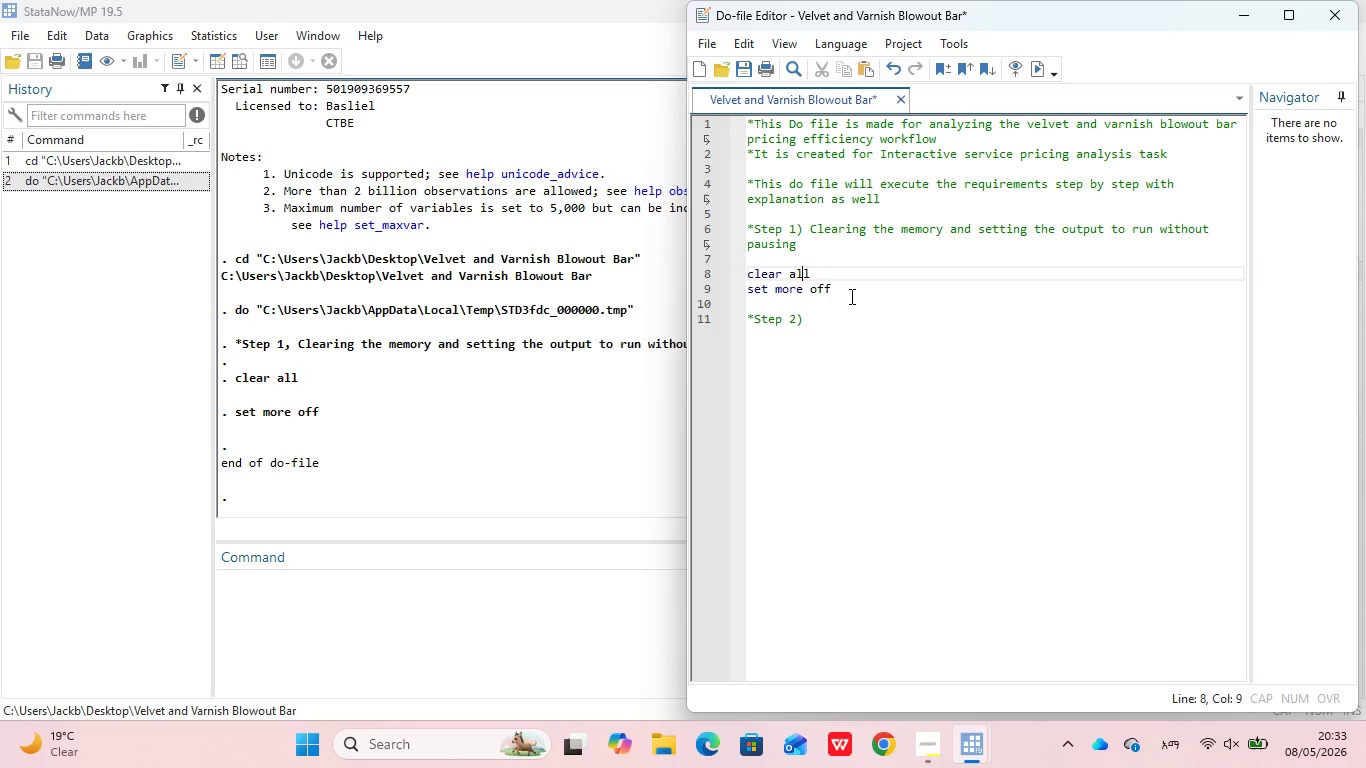 
key(ArrowDown)
 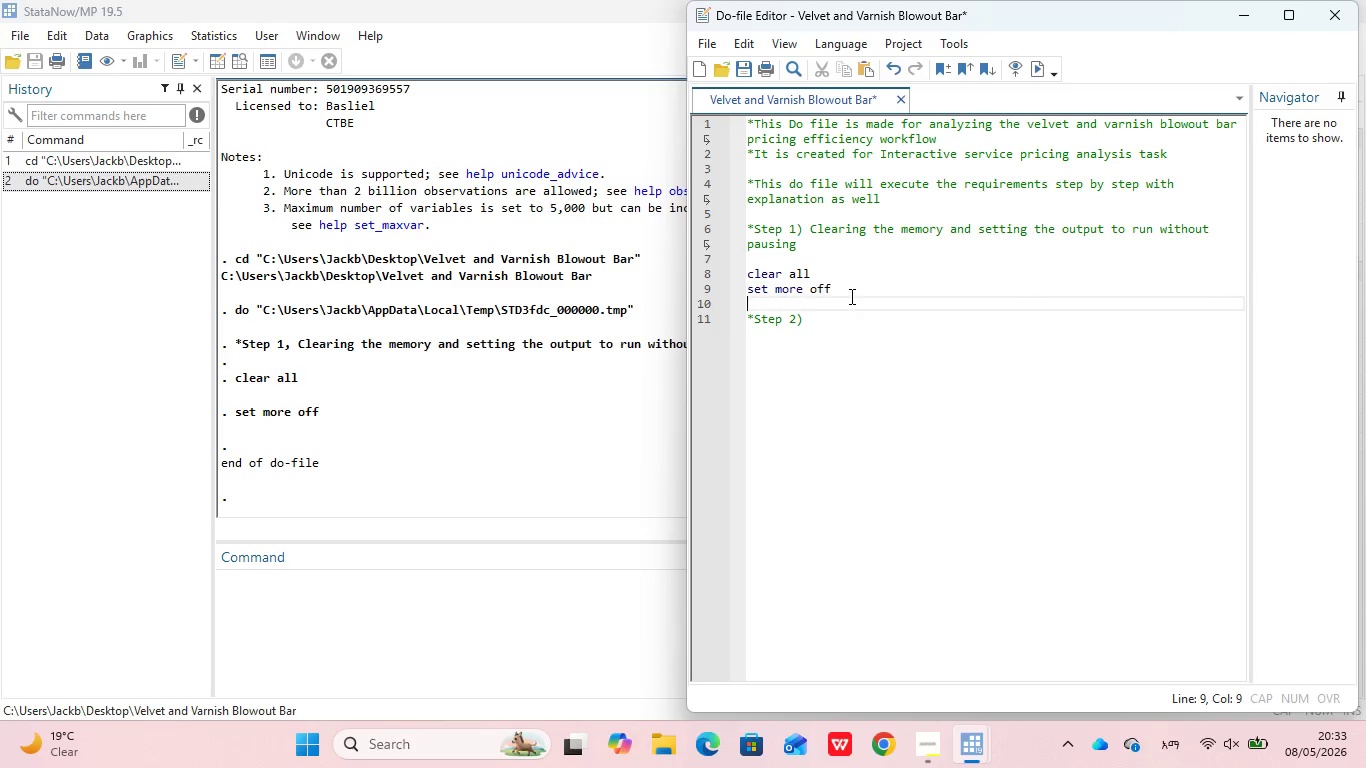 
key(ArrowDown)
 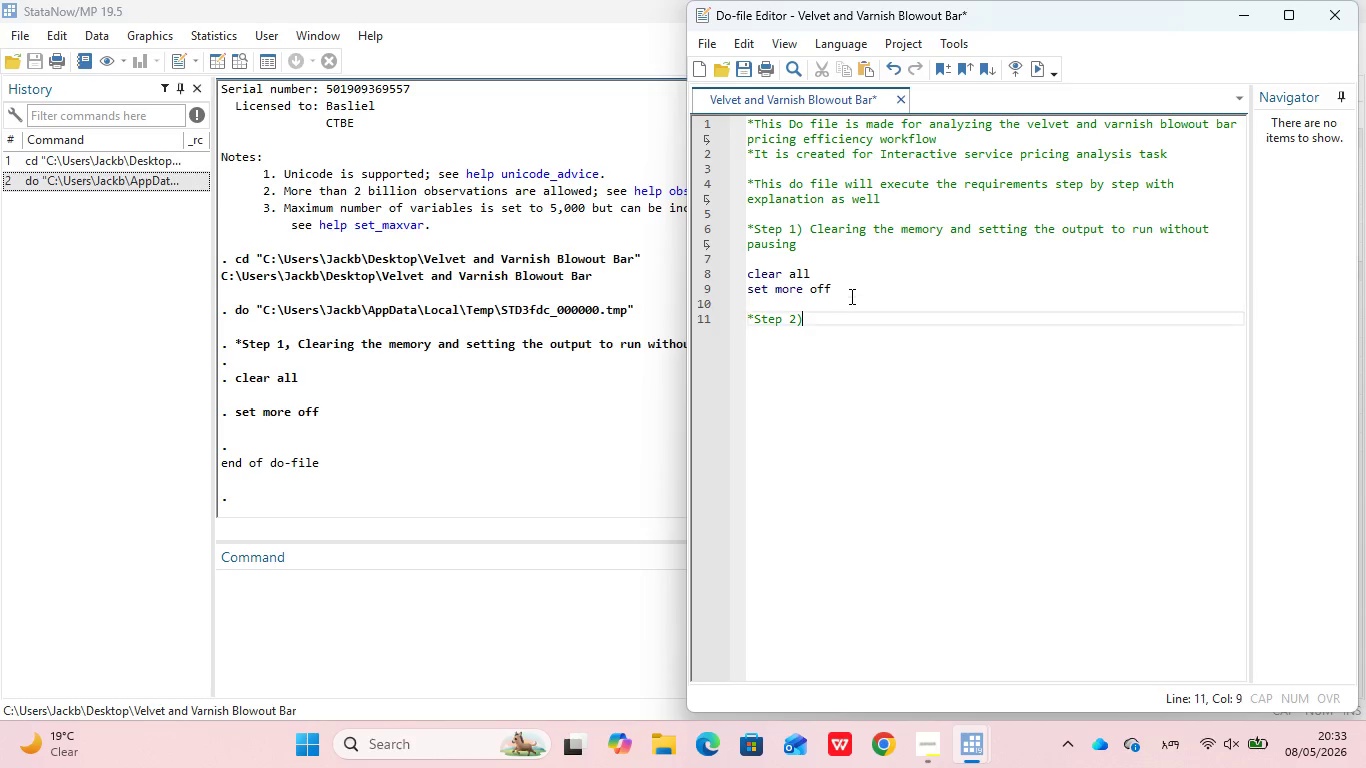 
key(ArrowDown)
 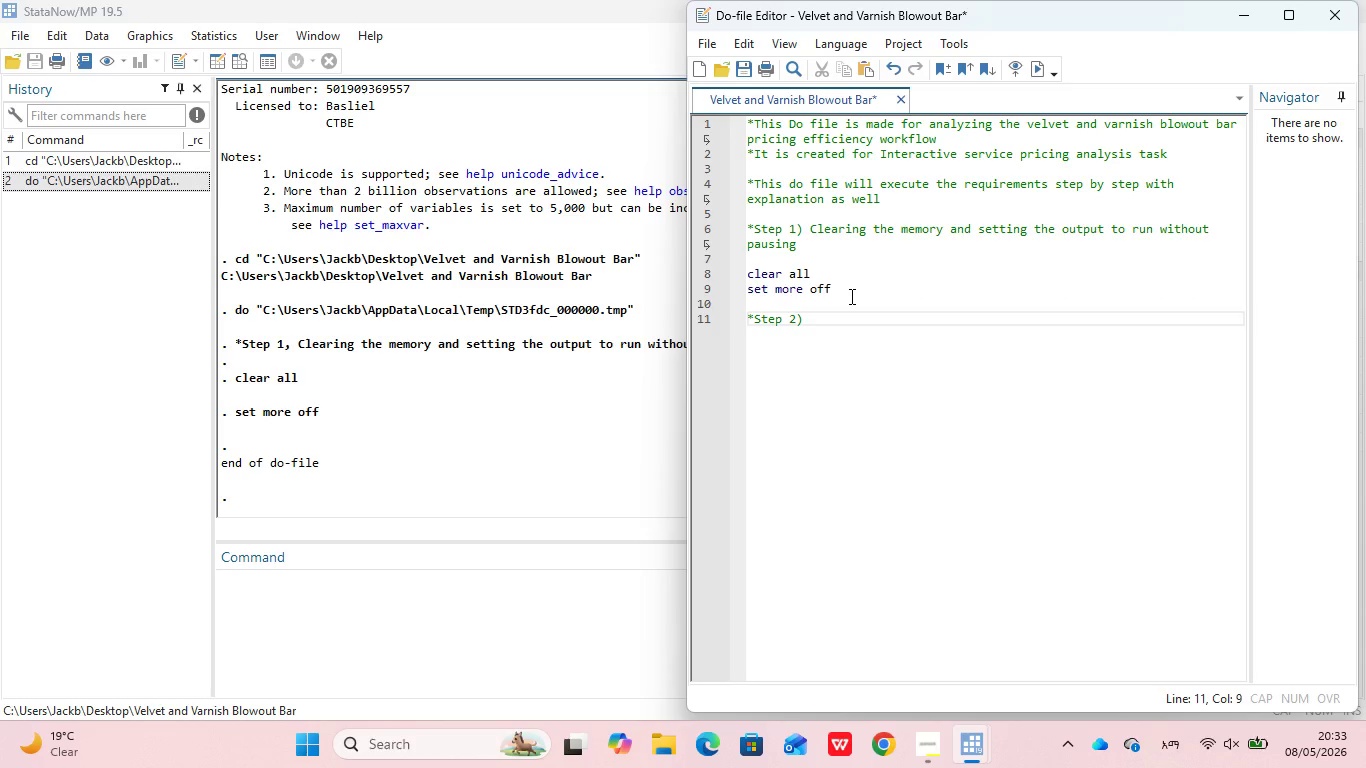 
key(Space)
 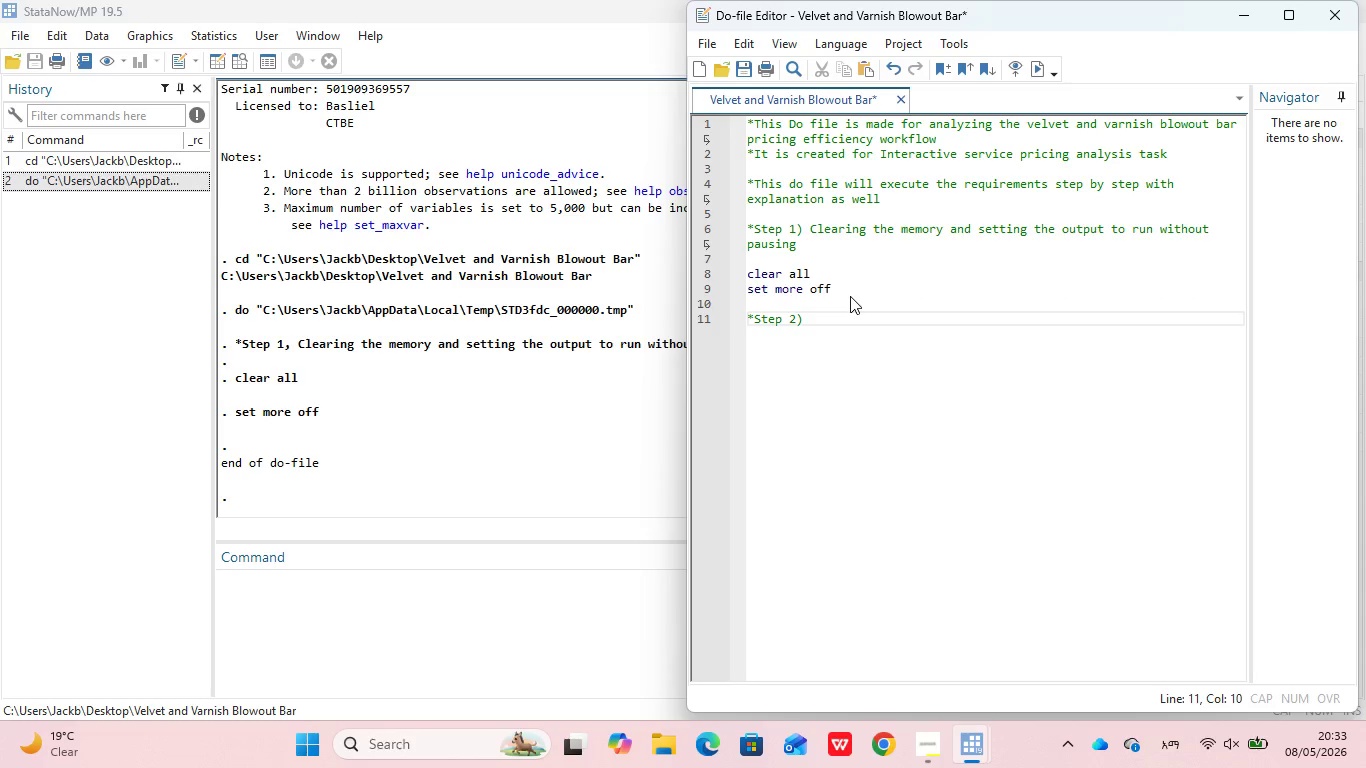 
type(Importing dataset)
 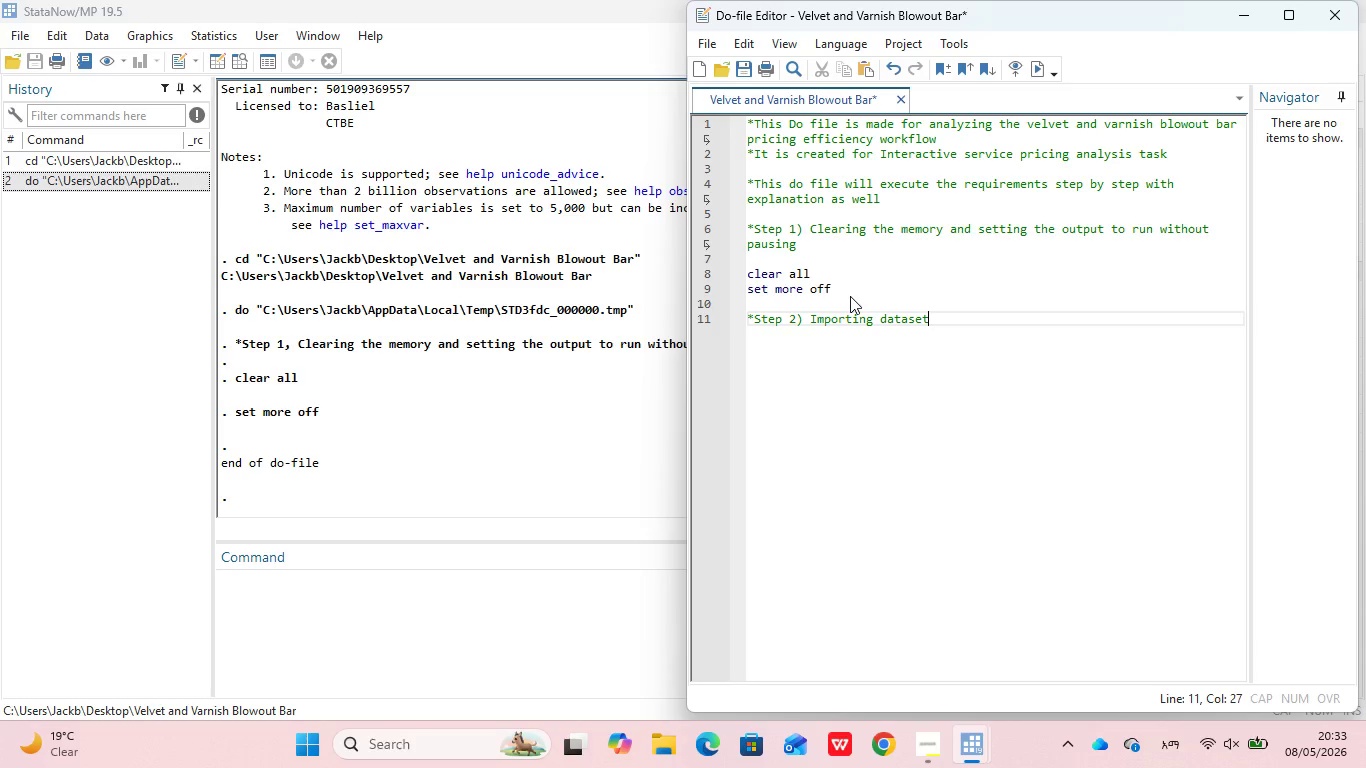 
key(Enter)
 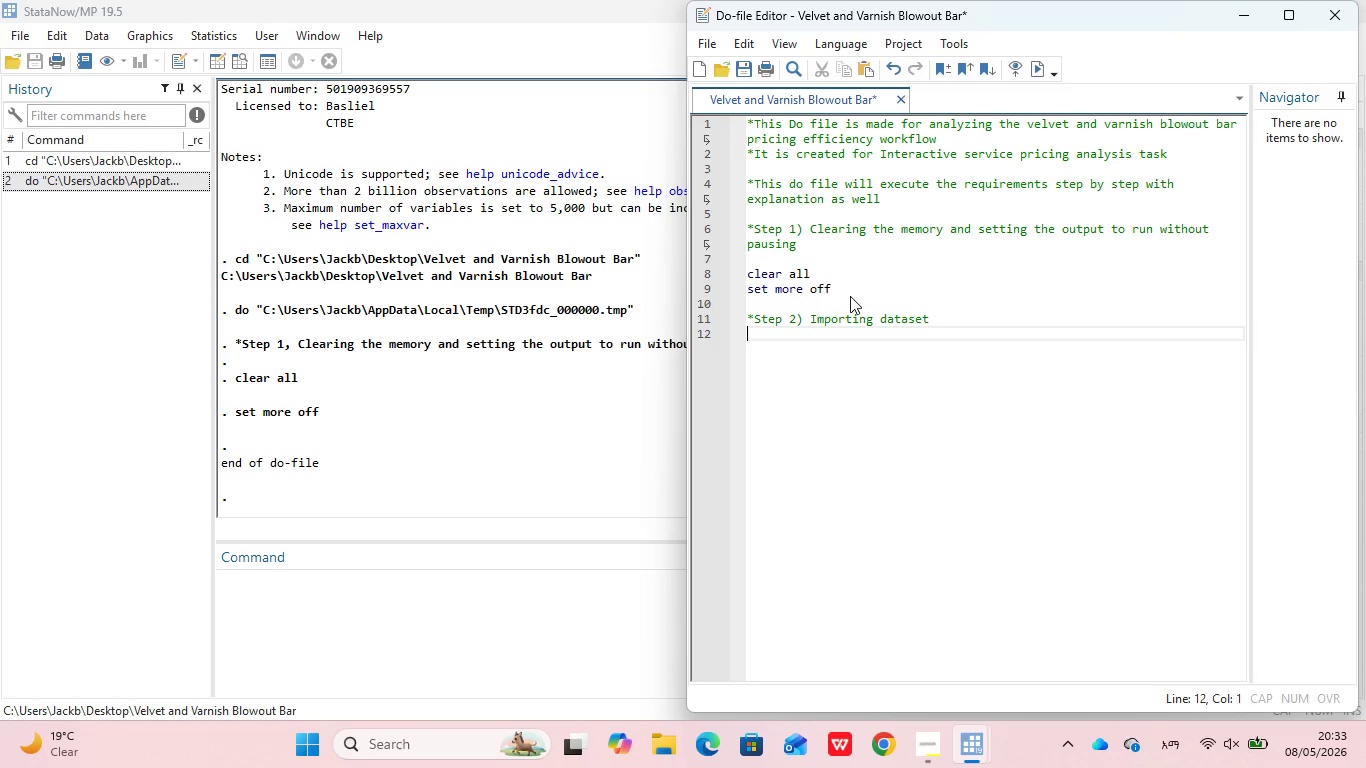 
key(Shift+8)
 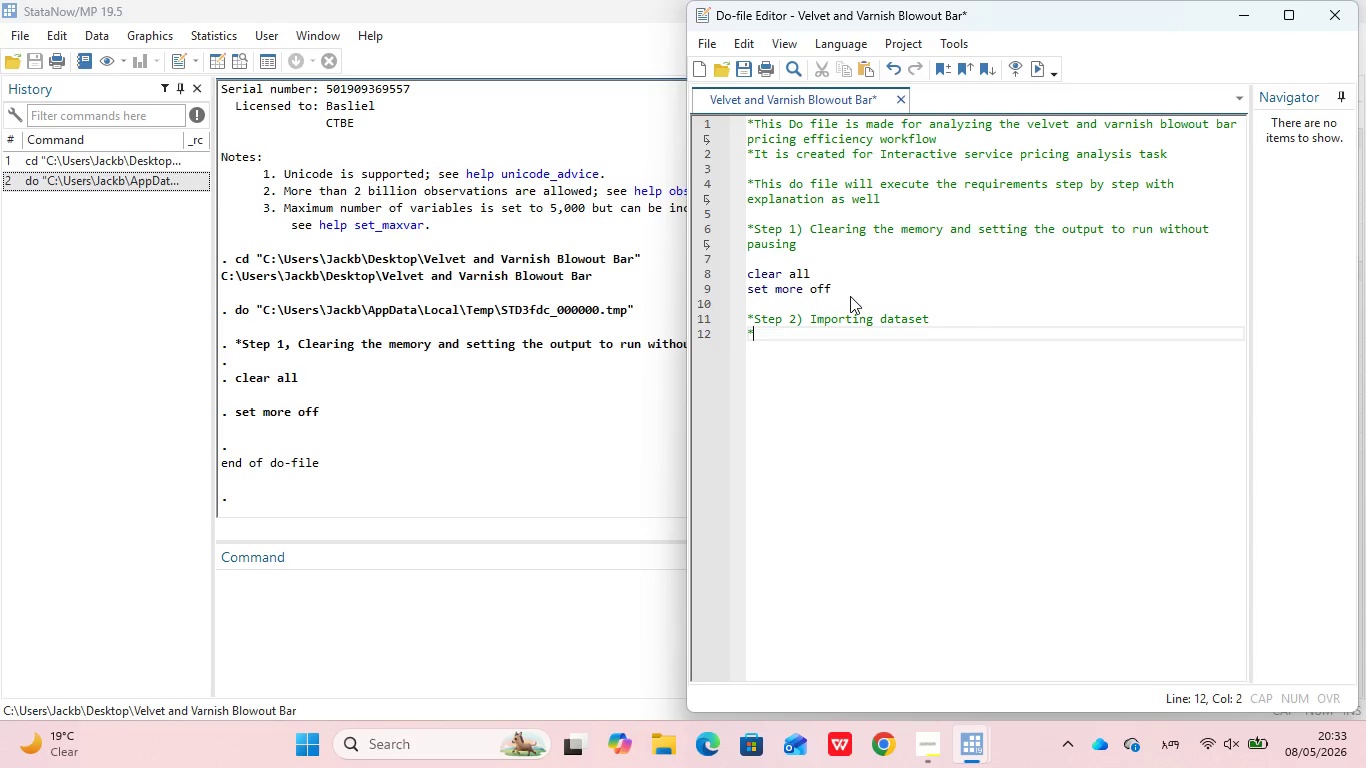 
key(Shift+ShiftLeft)
 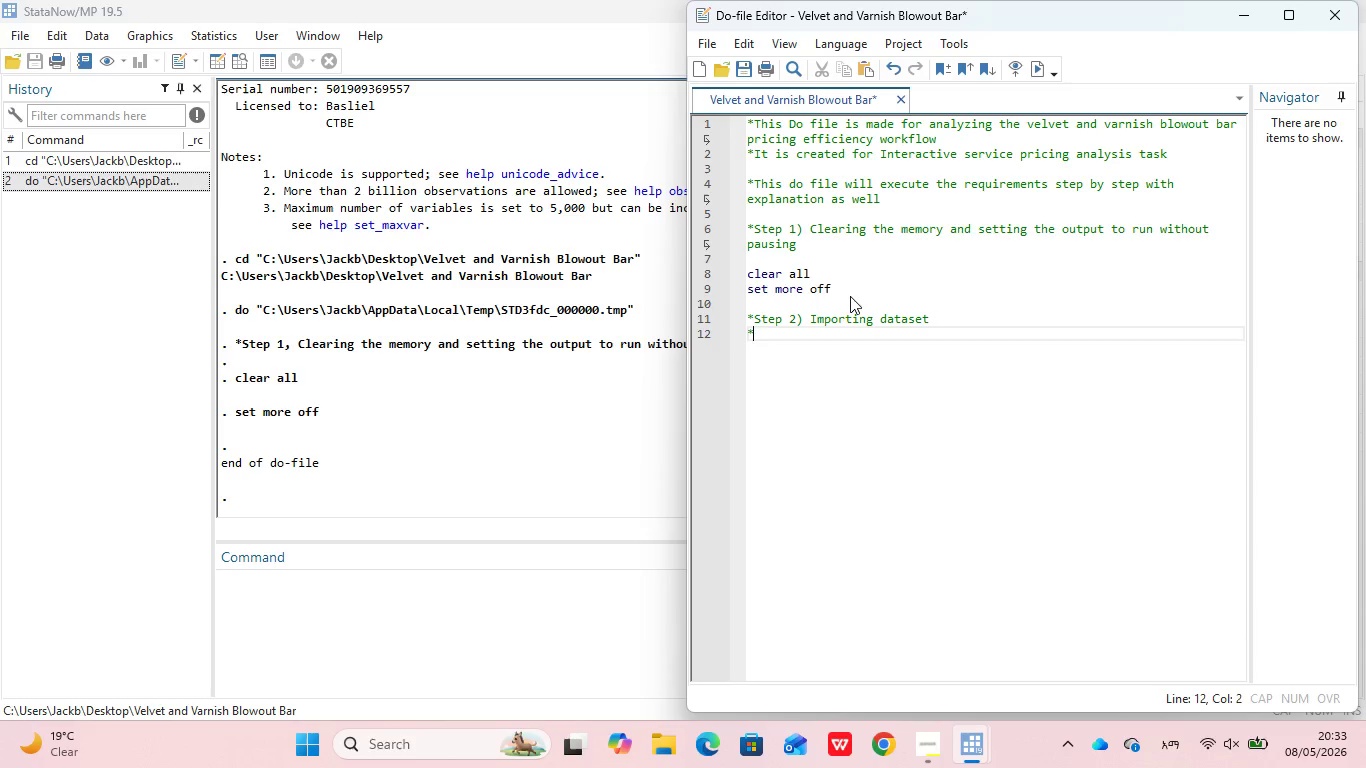 
key(Backspace)
 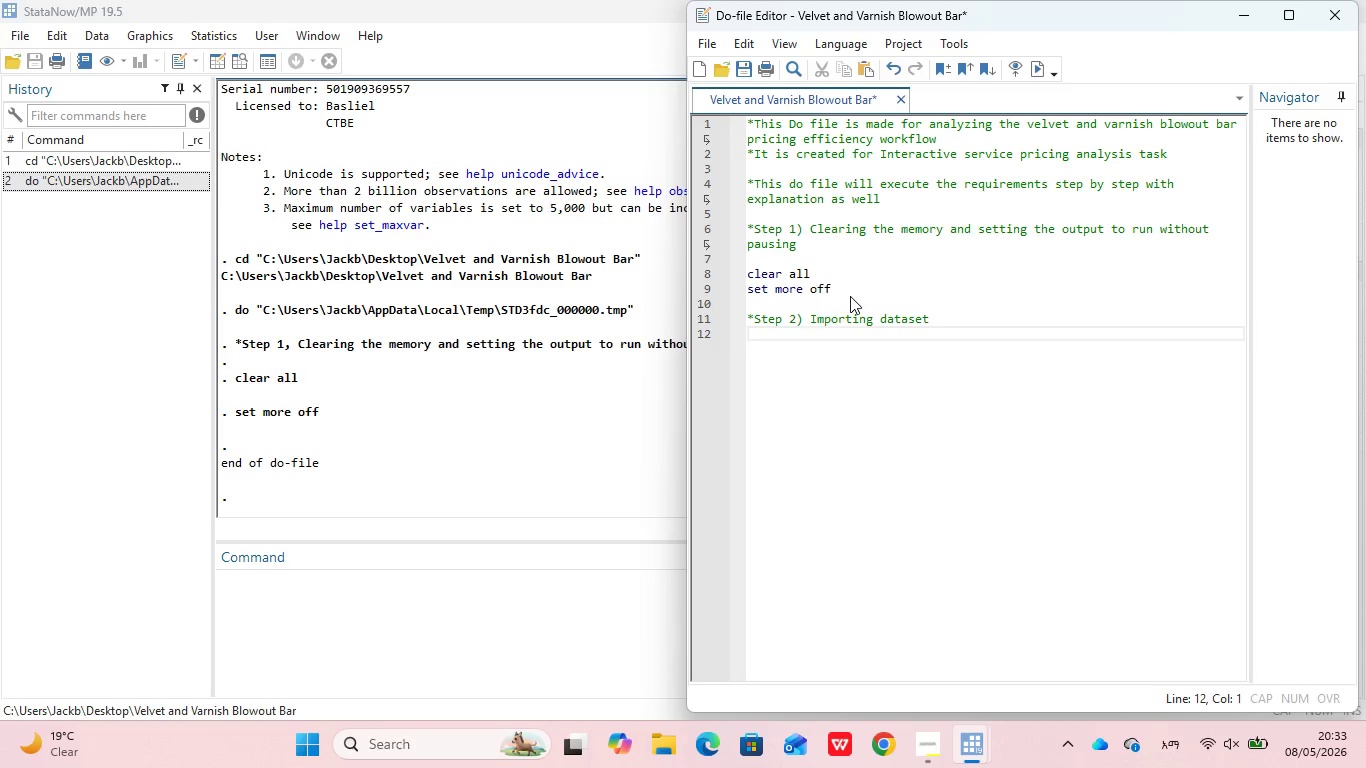 
key(Space)
 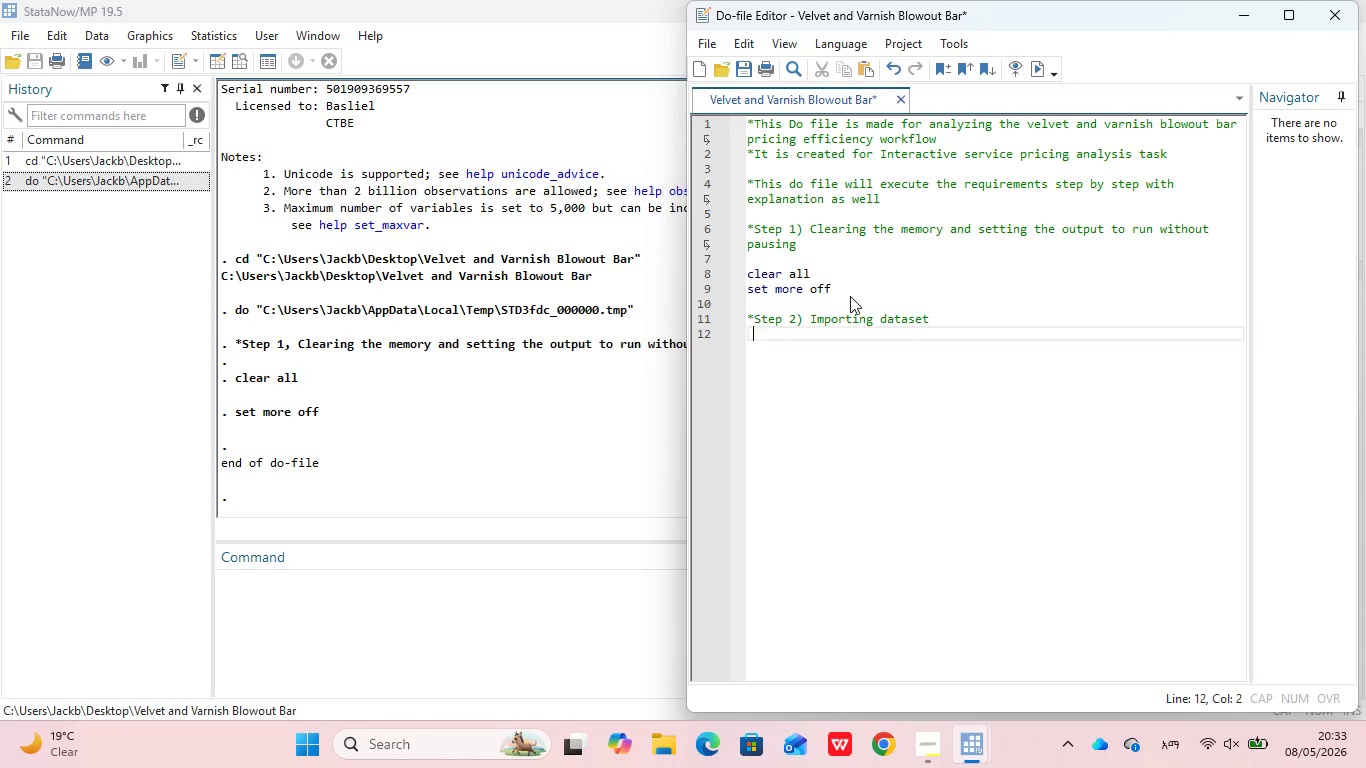 
key(Backspace)
 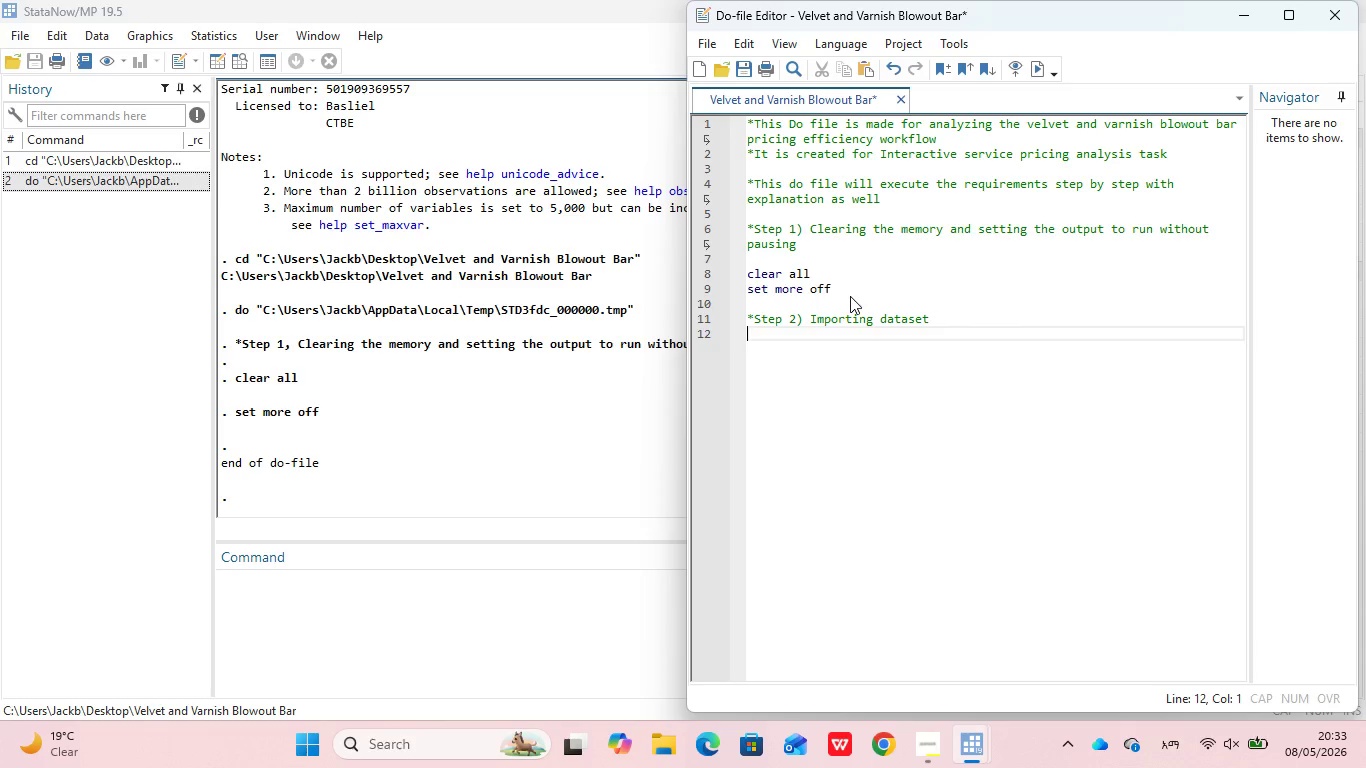 
key(Enter)
 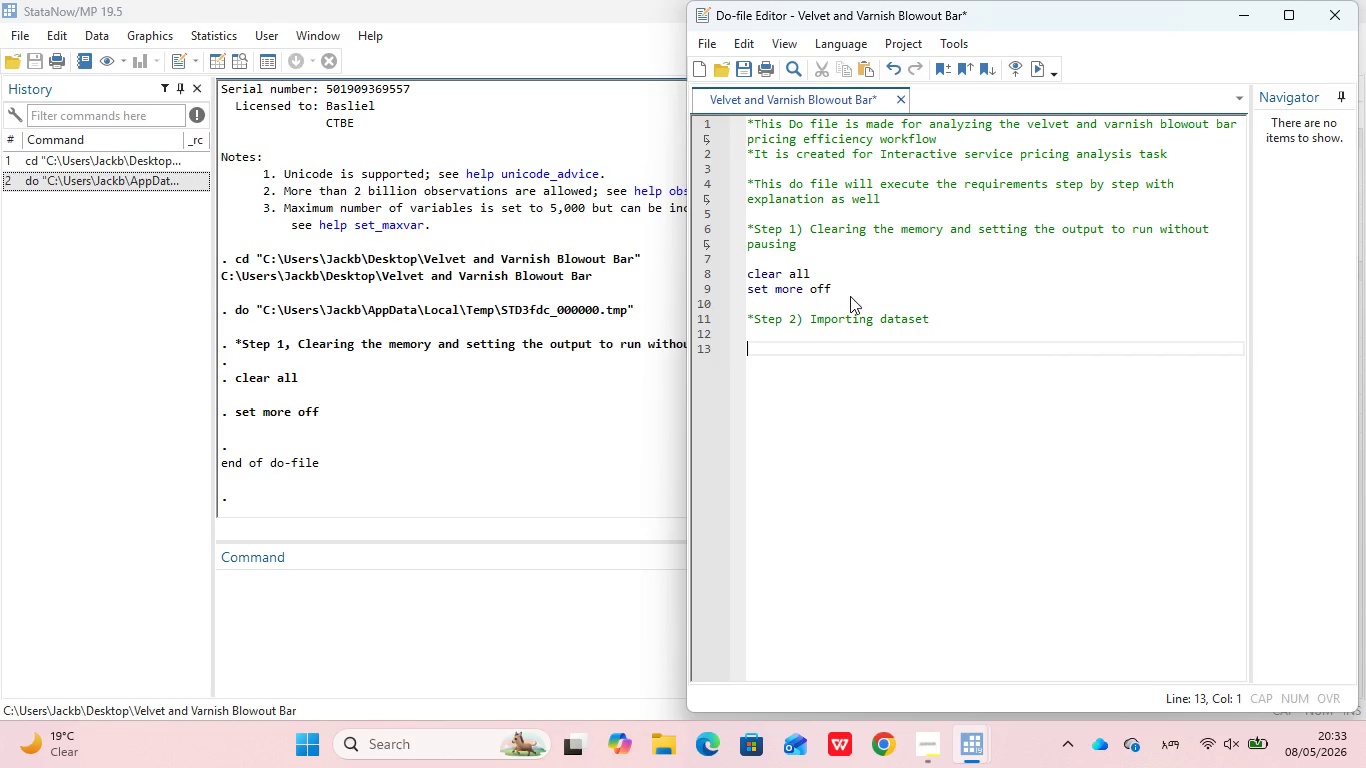 
type(*I will start my work by importing the public beauty s)
key(Backspace)
type(dataset I got from Kaggle)
 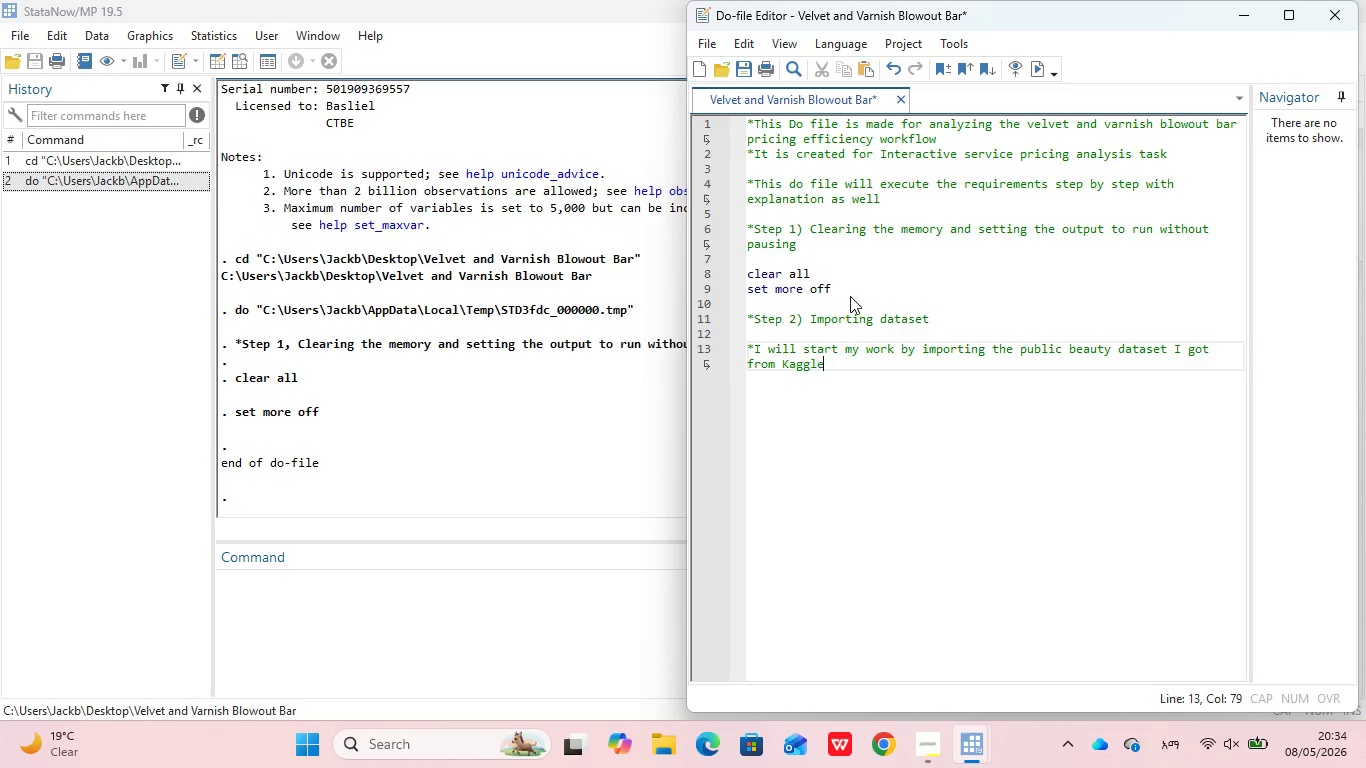 
key(Enter)
 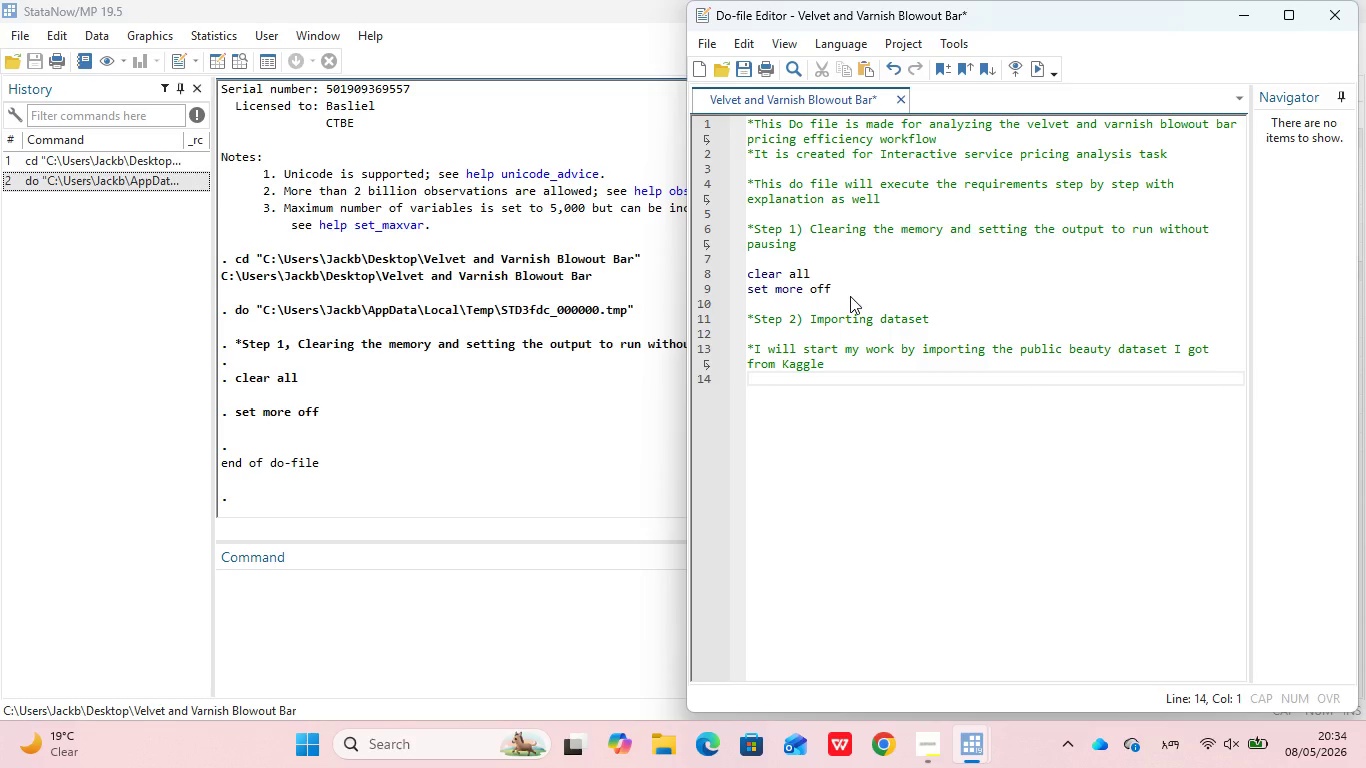 
key(Enter)
 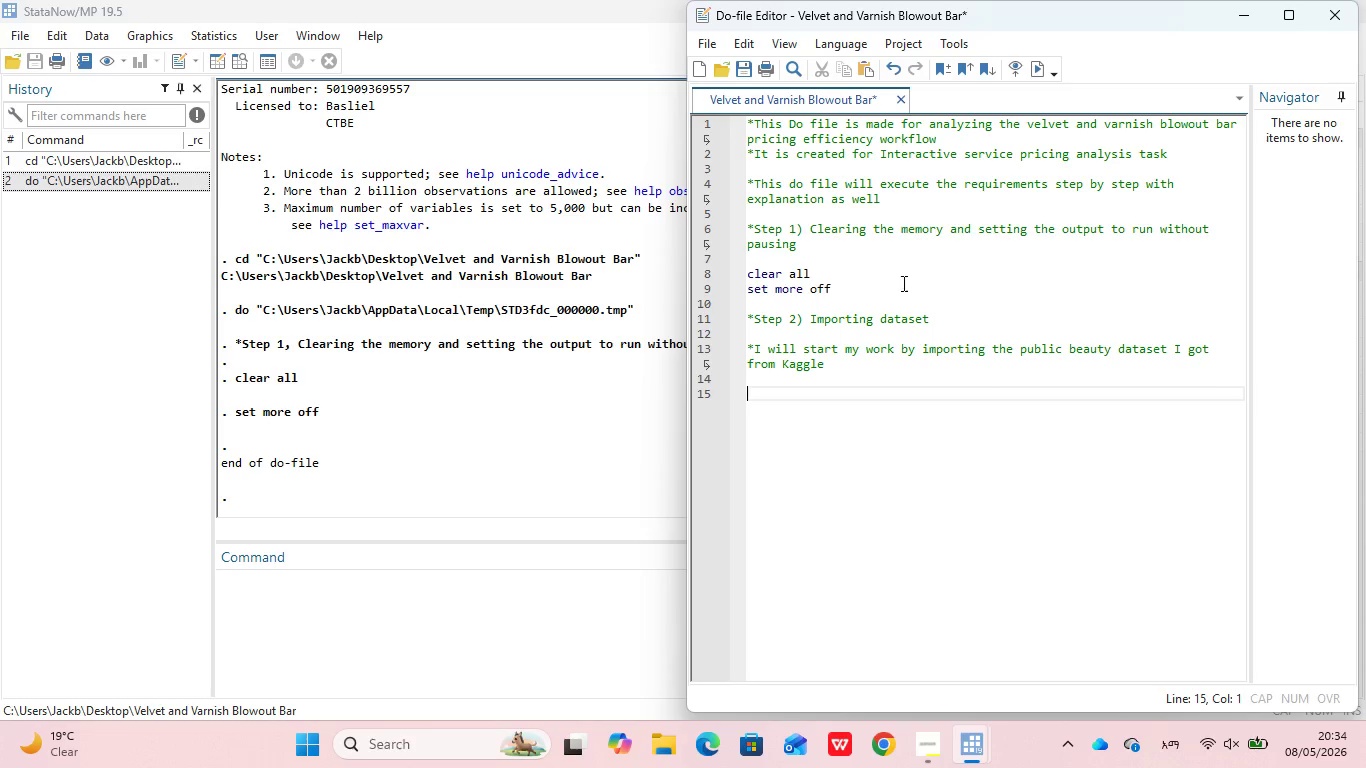 
type(import delimited "prodic)
key(Backspace)
key(Backspace)
type(uct_info.cd)
key(Backspace)
type(sv)
 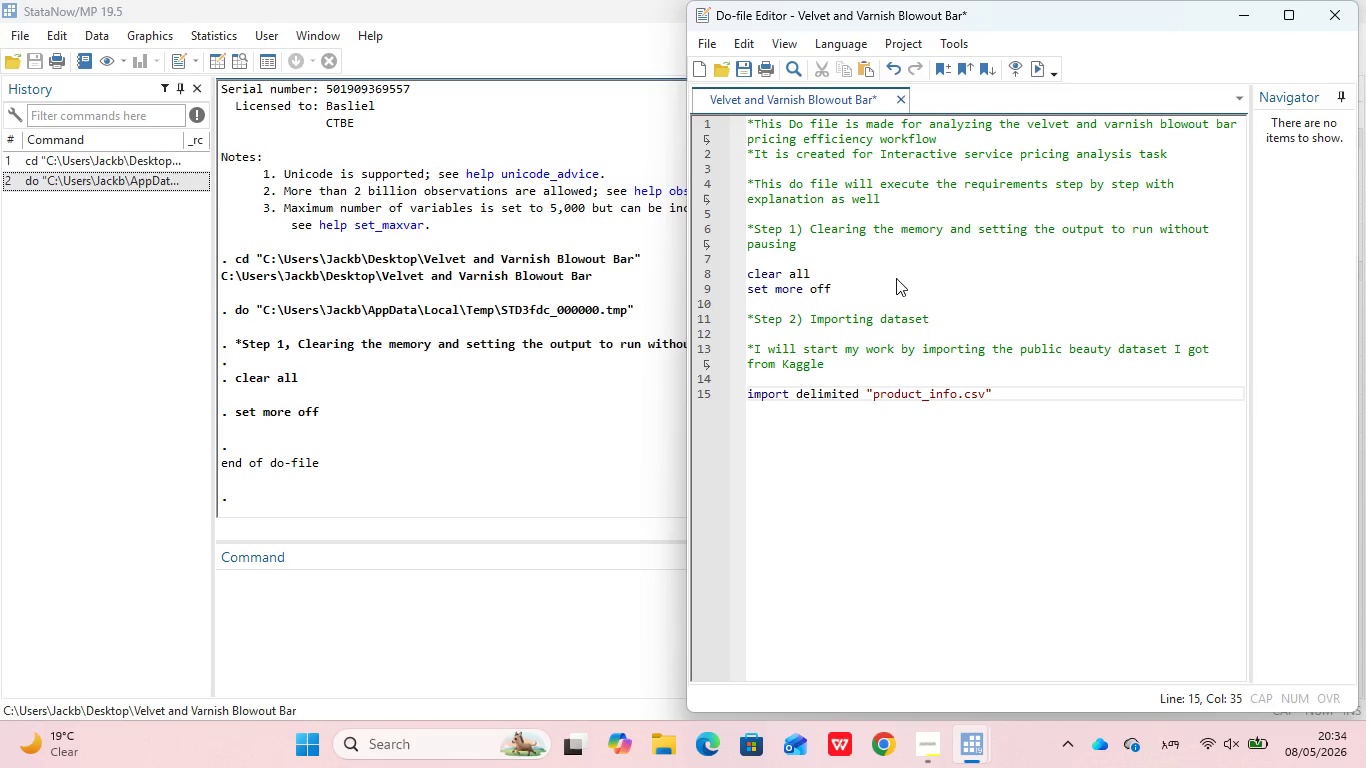 
key(ArrowRight)
 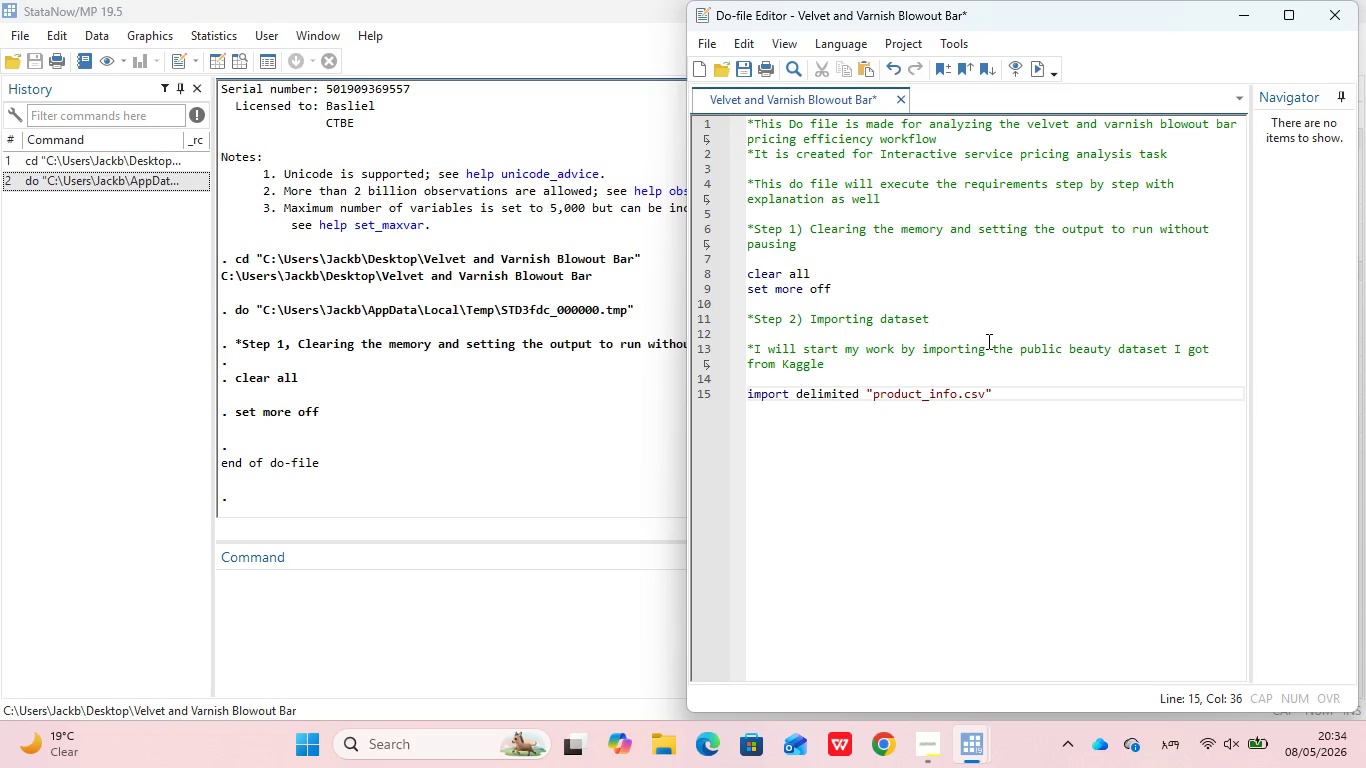 
type(, clear)
 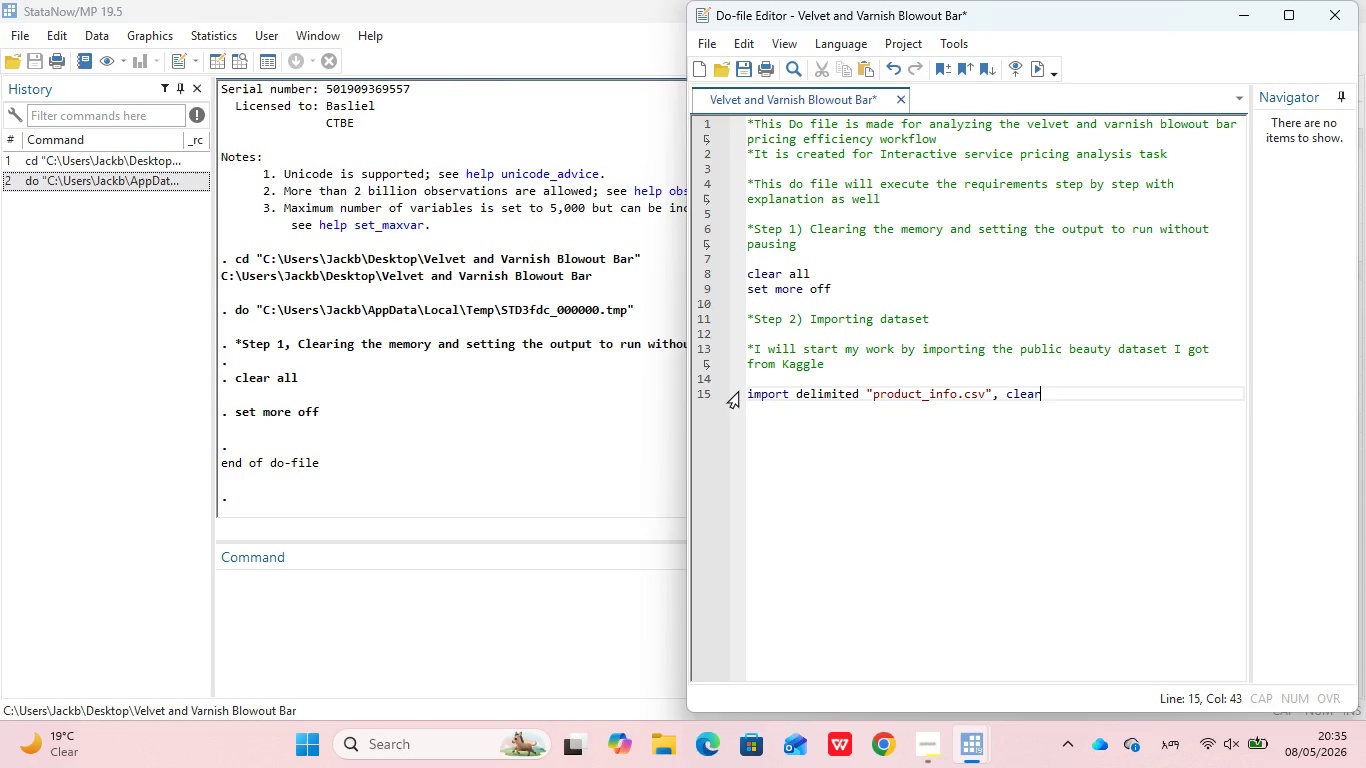 
wait(10.7)
 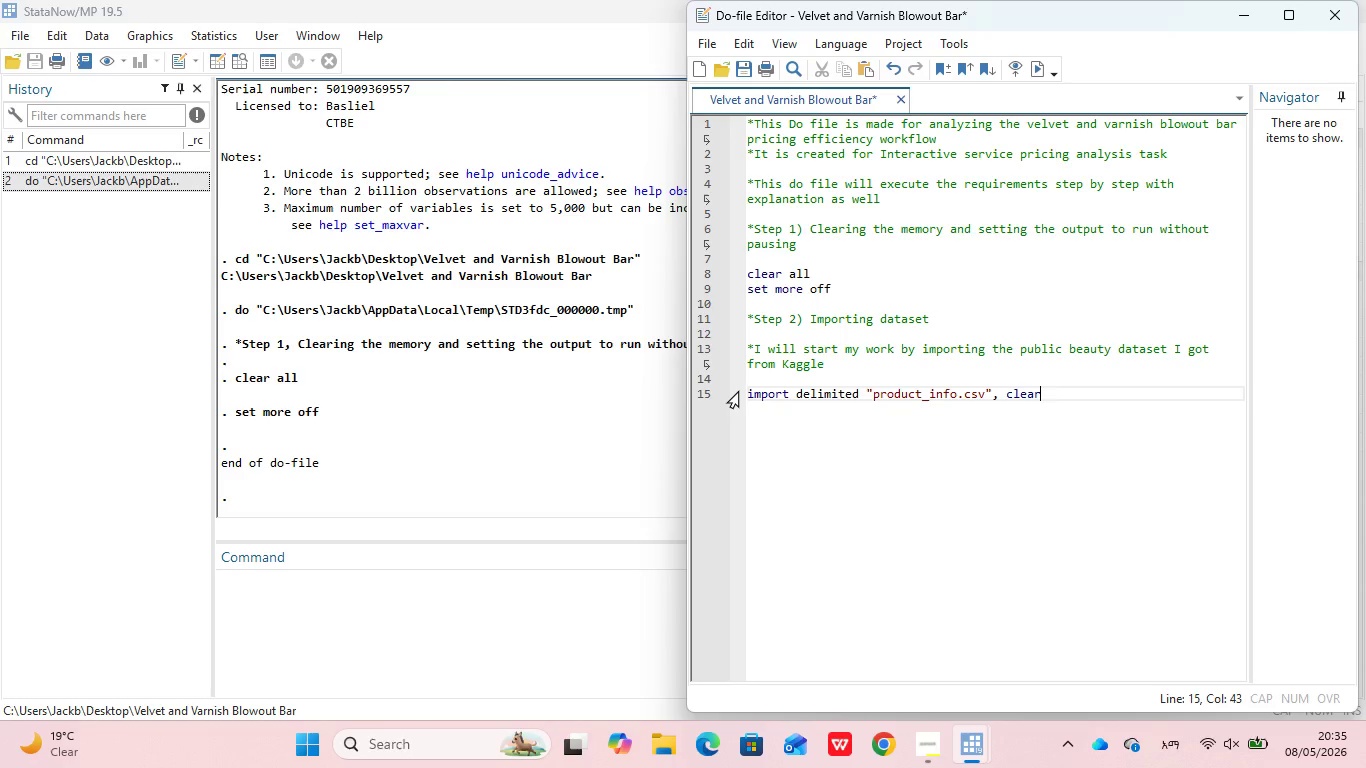 
left_click_drag(start_coordinate=[1047, 402], to_coordinate=[748, 318])
 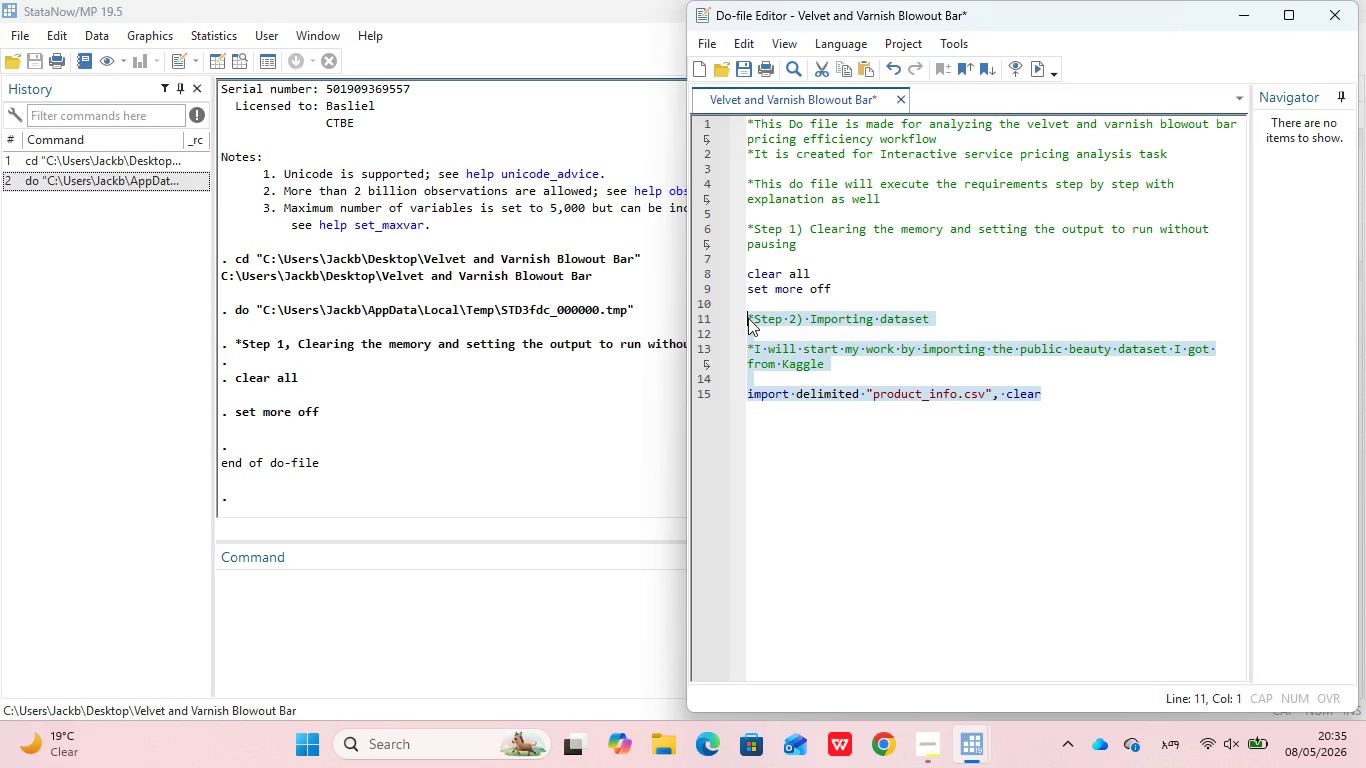 
key(Control+D)
 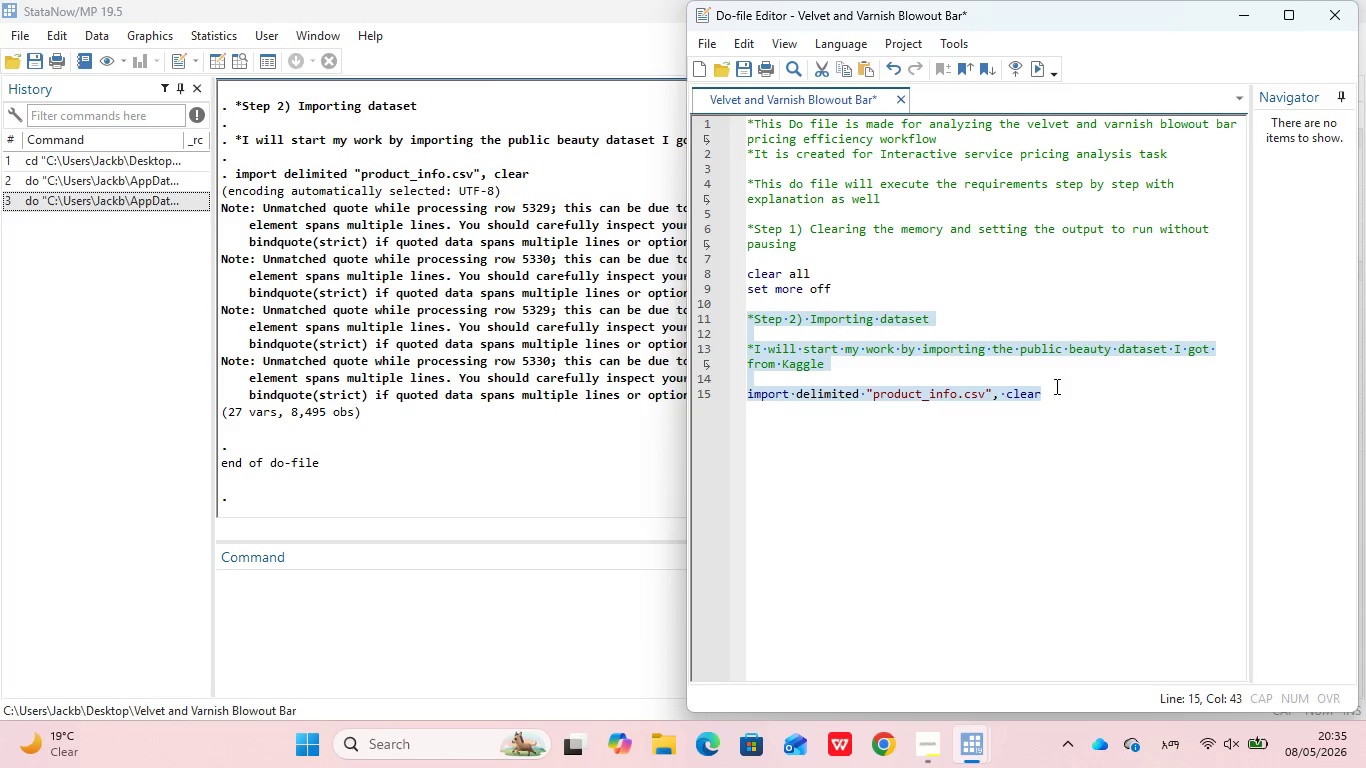 
left_click([1047, 393])
 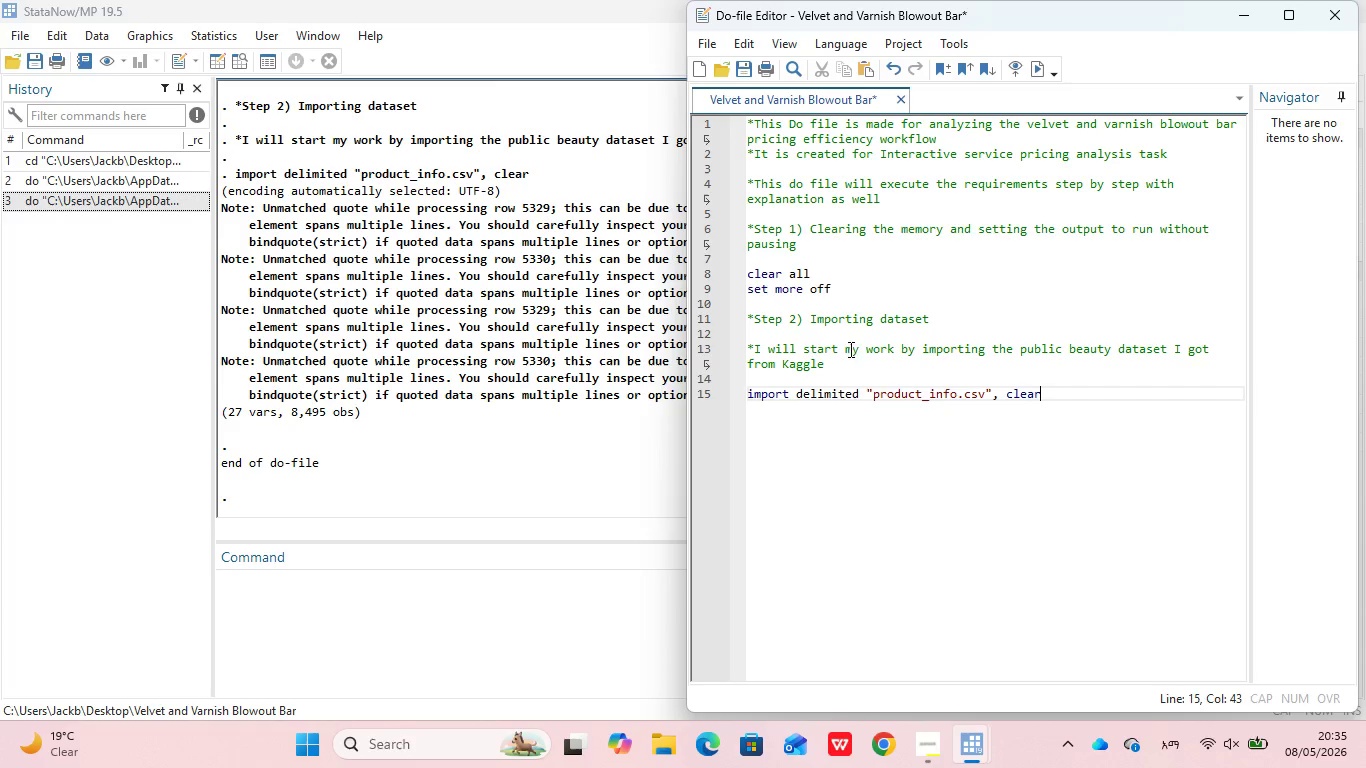 
wait(7.19)
 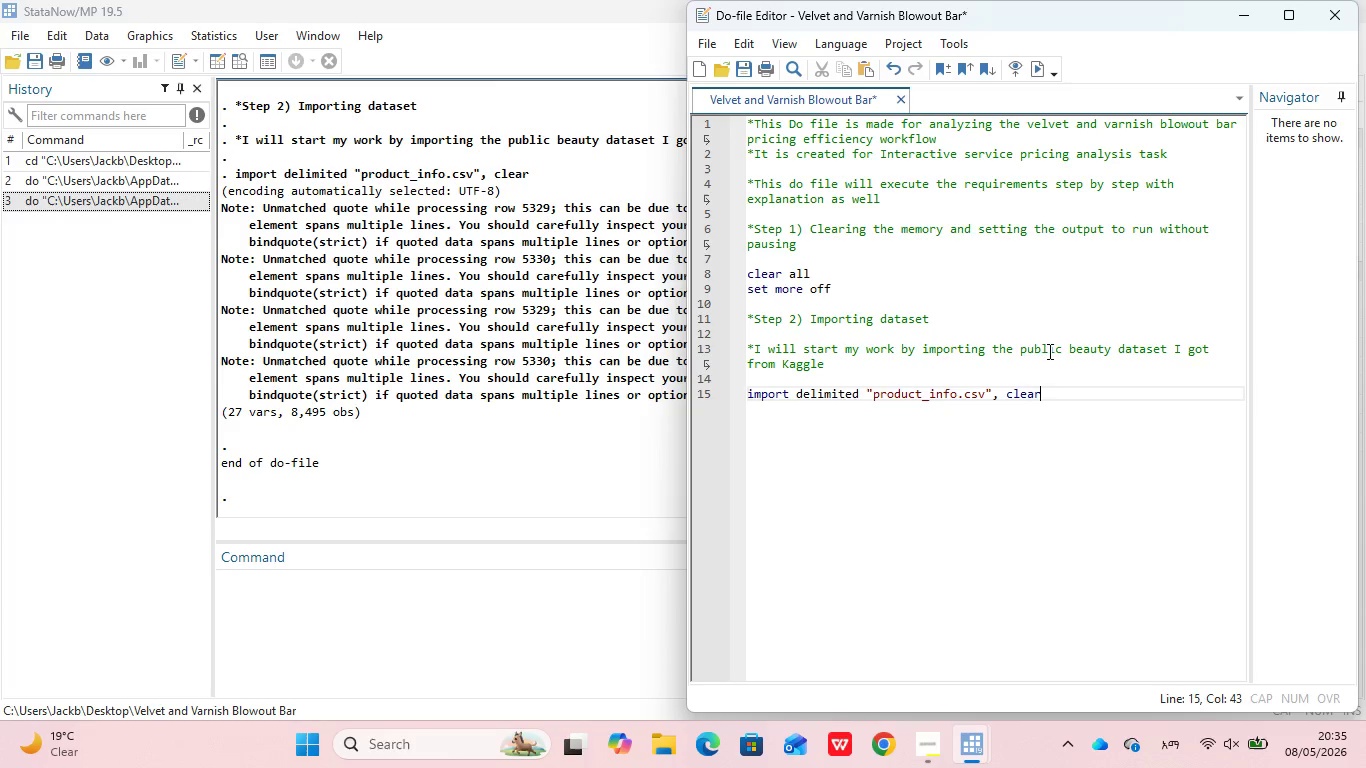 
left_click([844, 355])
 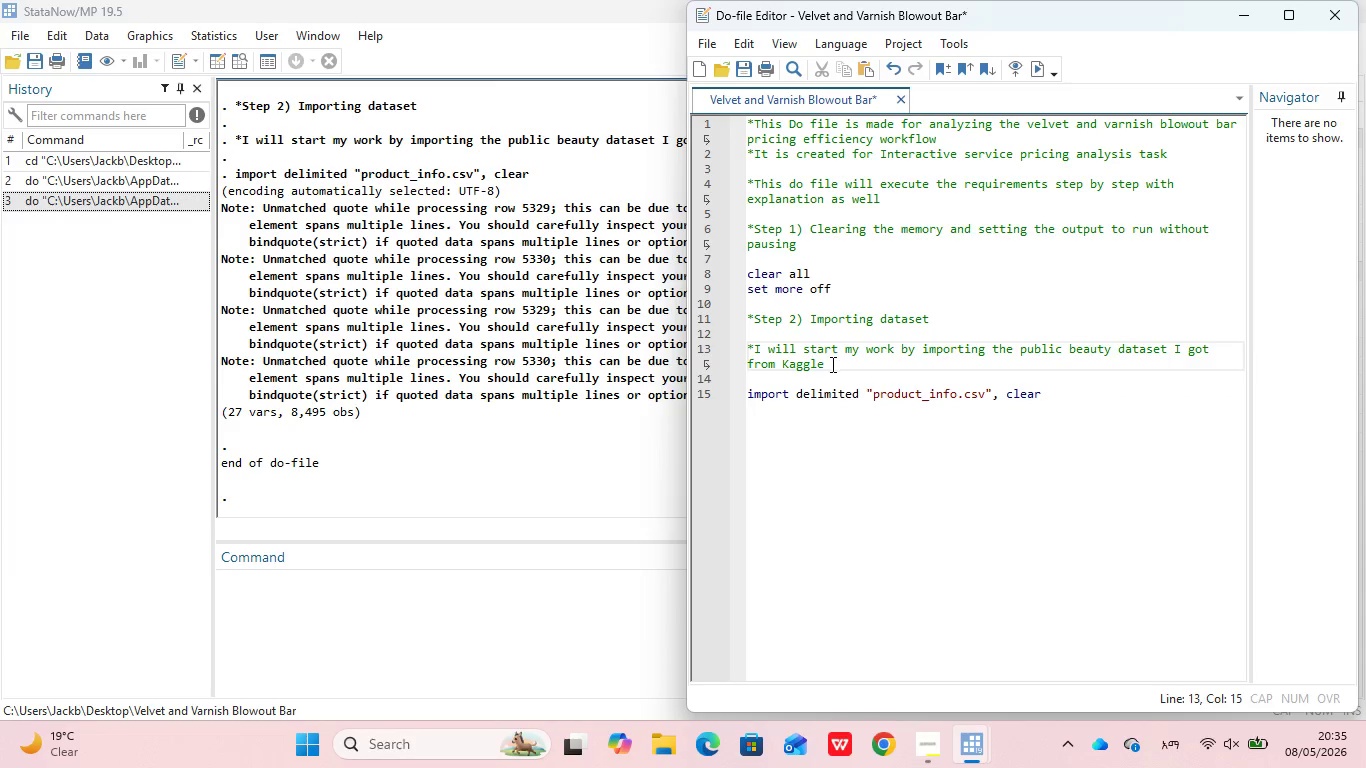 
left_click([831, 364])
 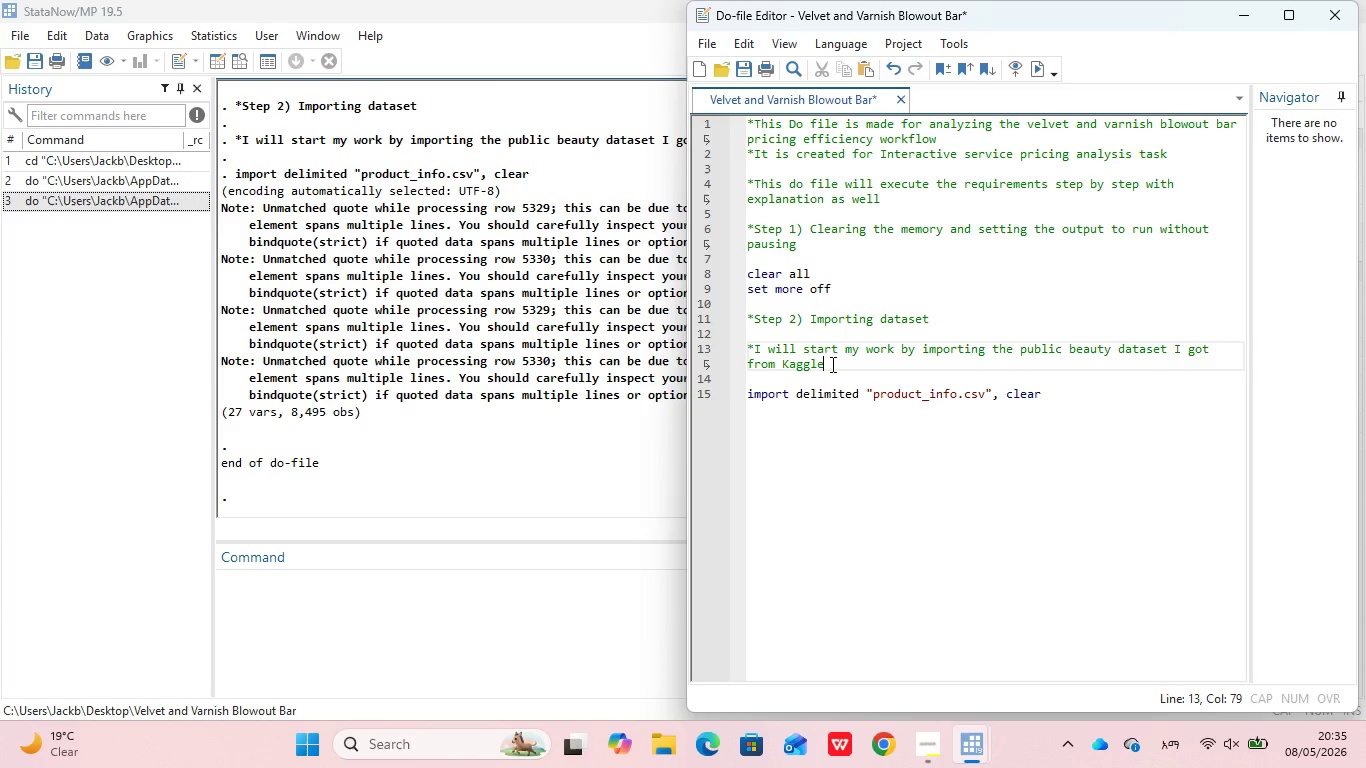 
key(Space)
 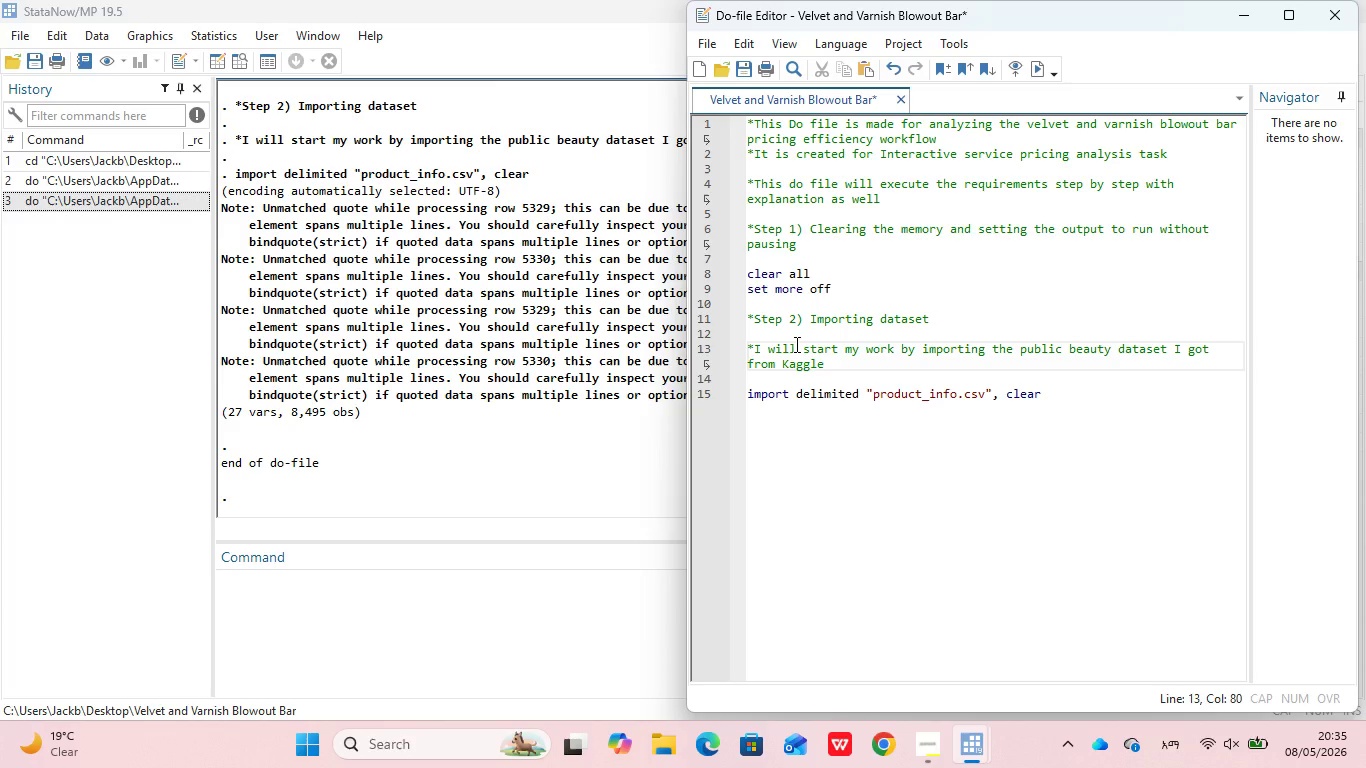 
type(with the settings to handle the long text fields)
 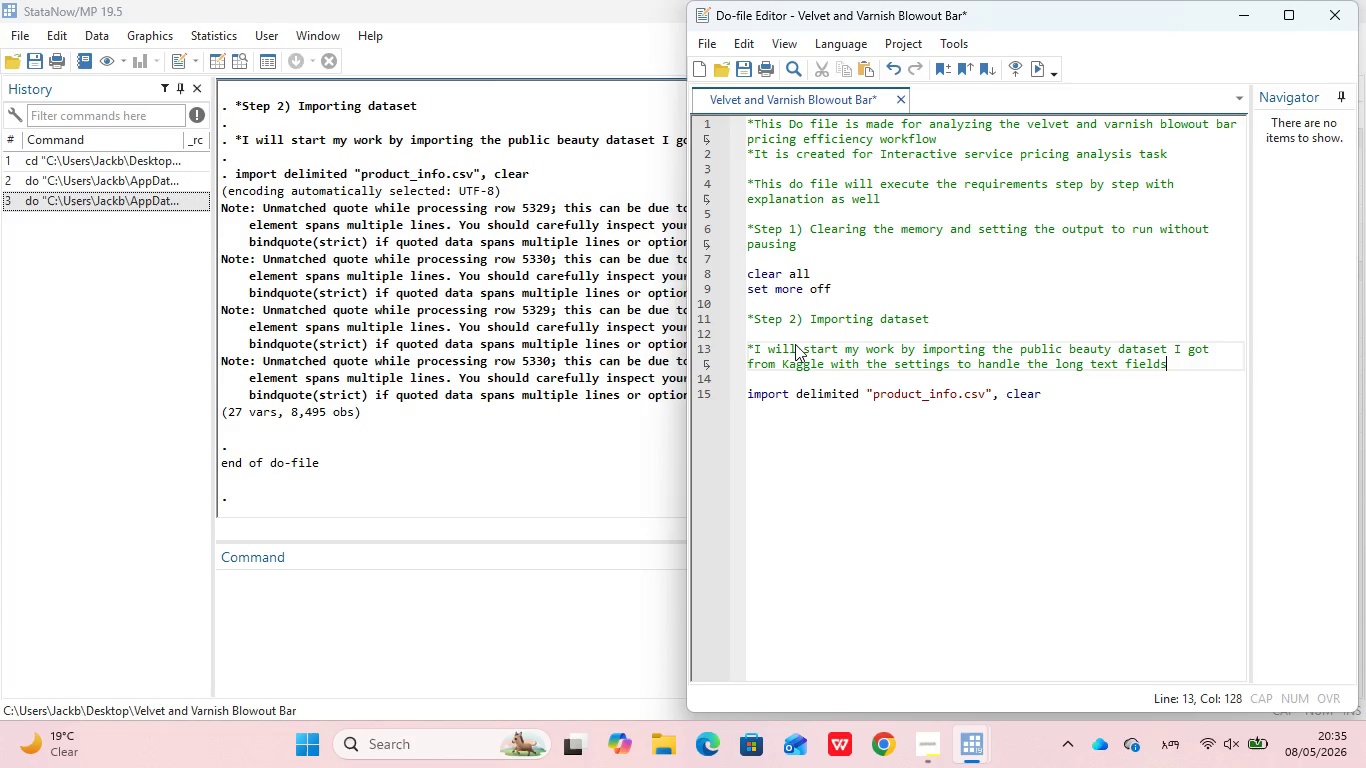 
key(ArrowDown)
 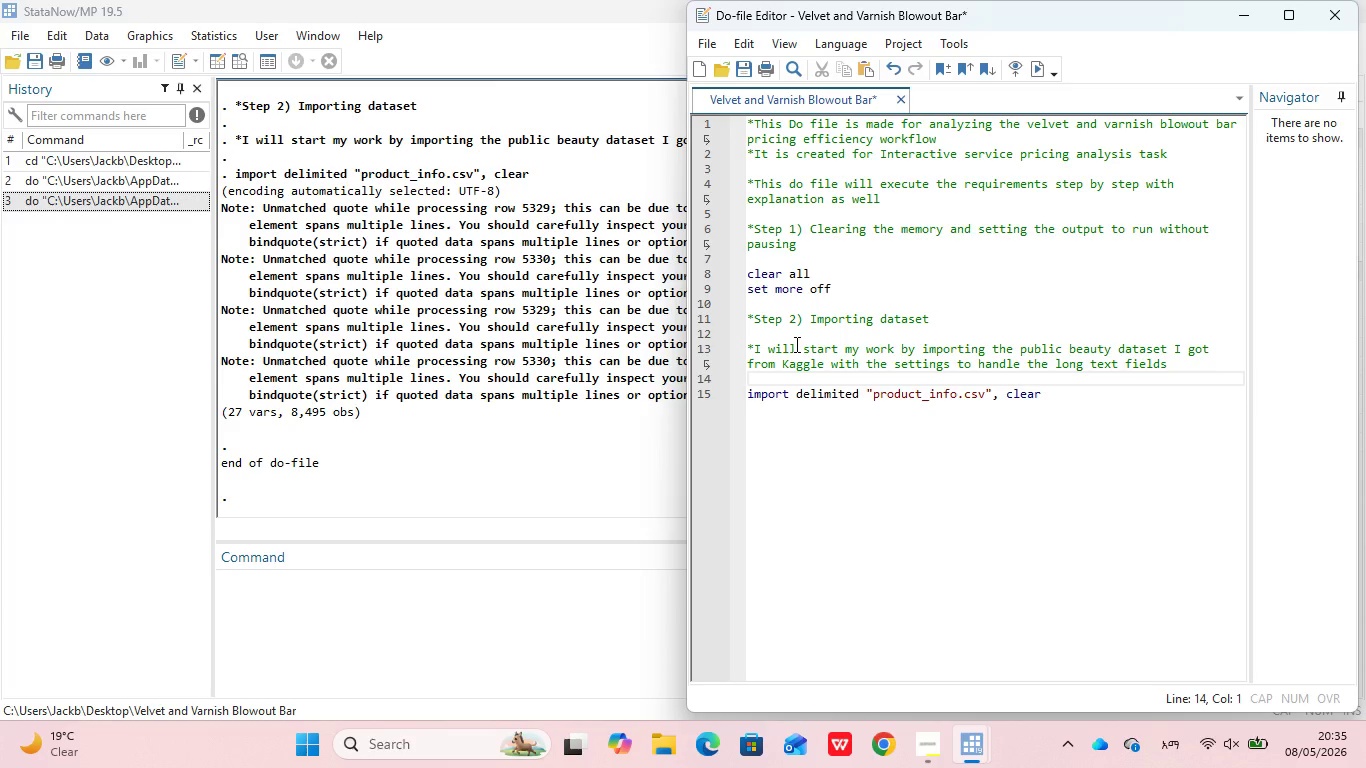 
key(ArrowDown)
 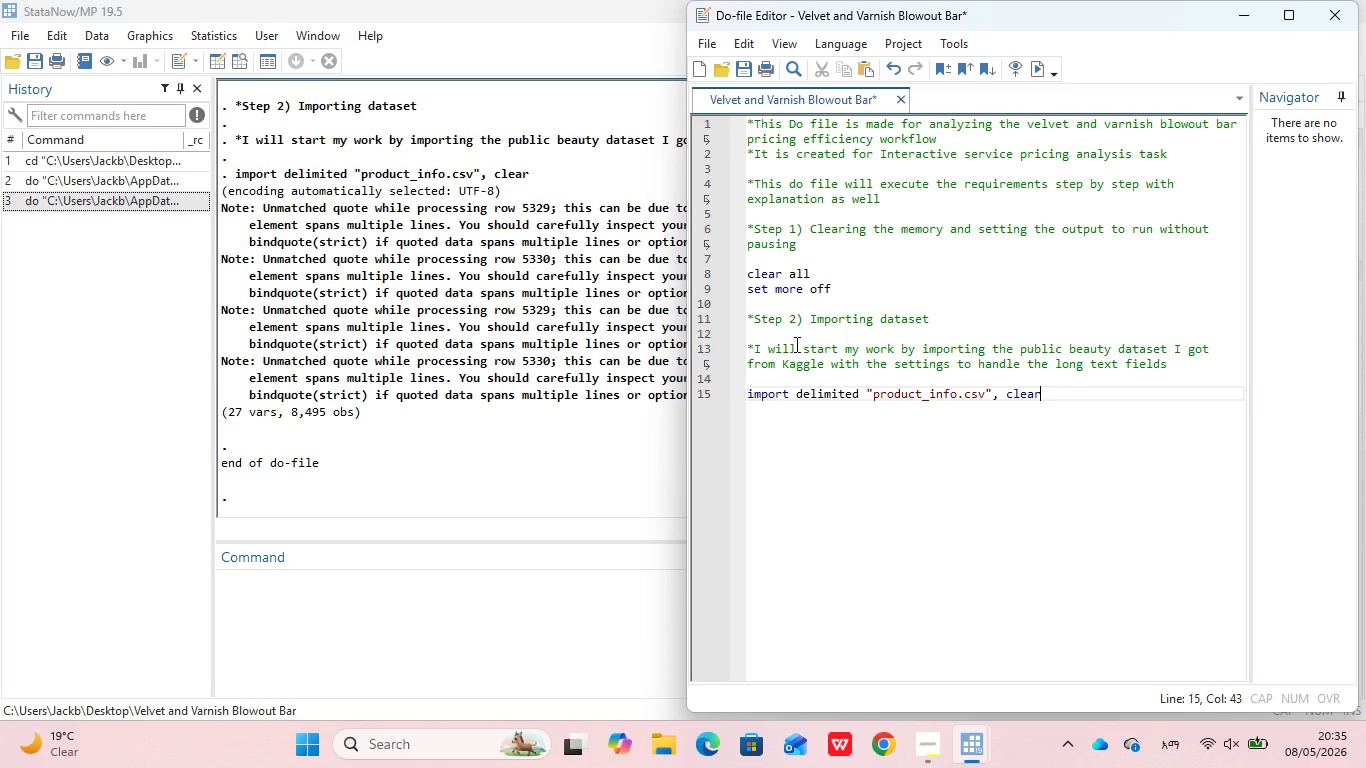 
type( bindquote(strict)
 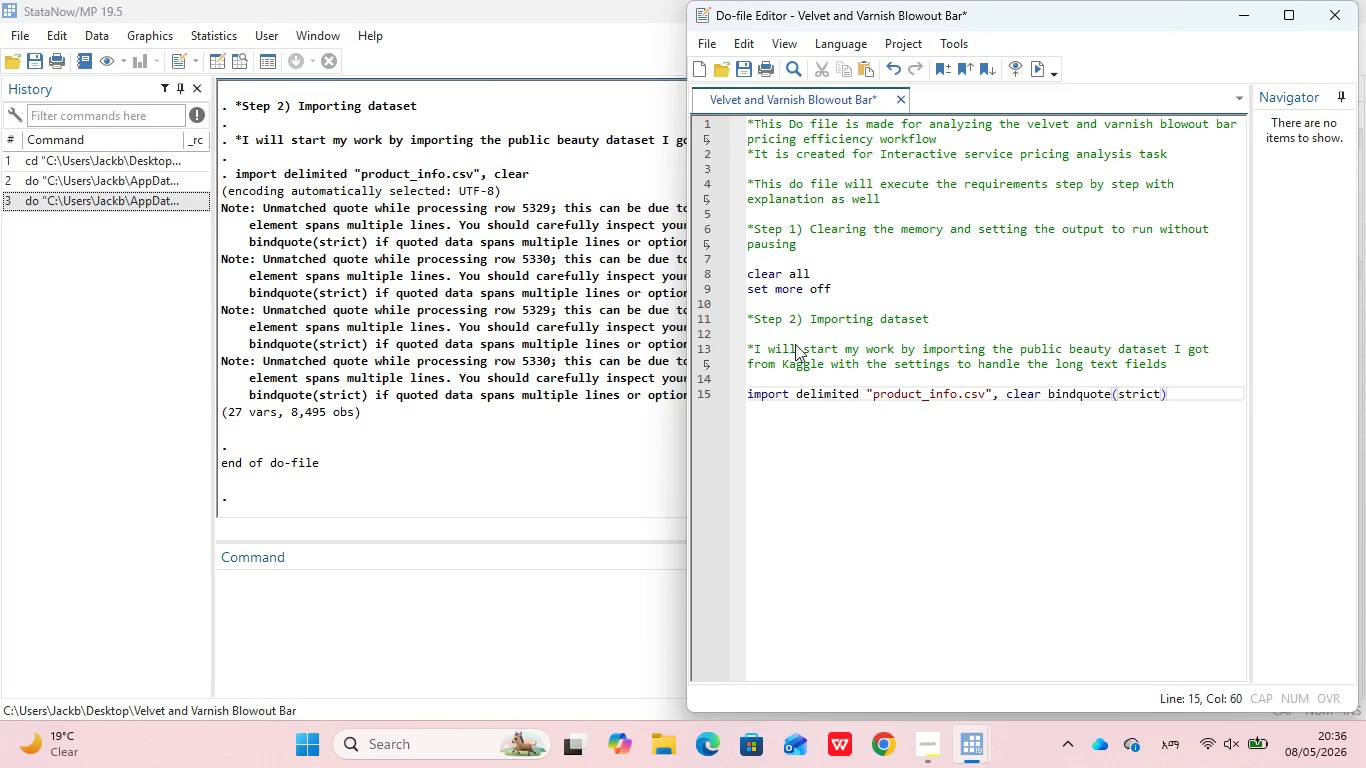 
key(ArrowRight)
 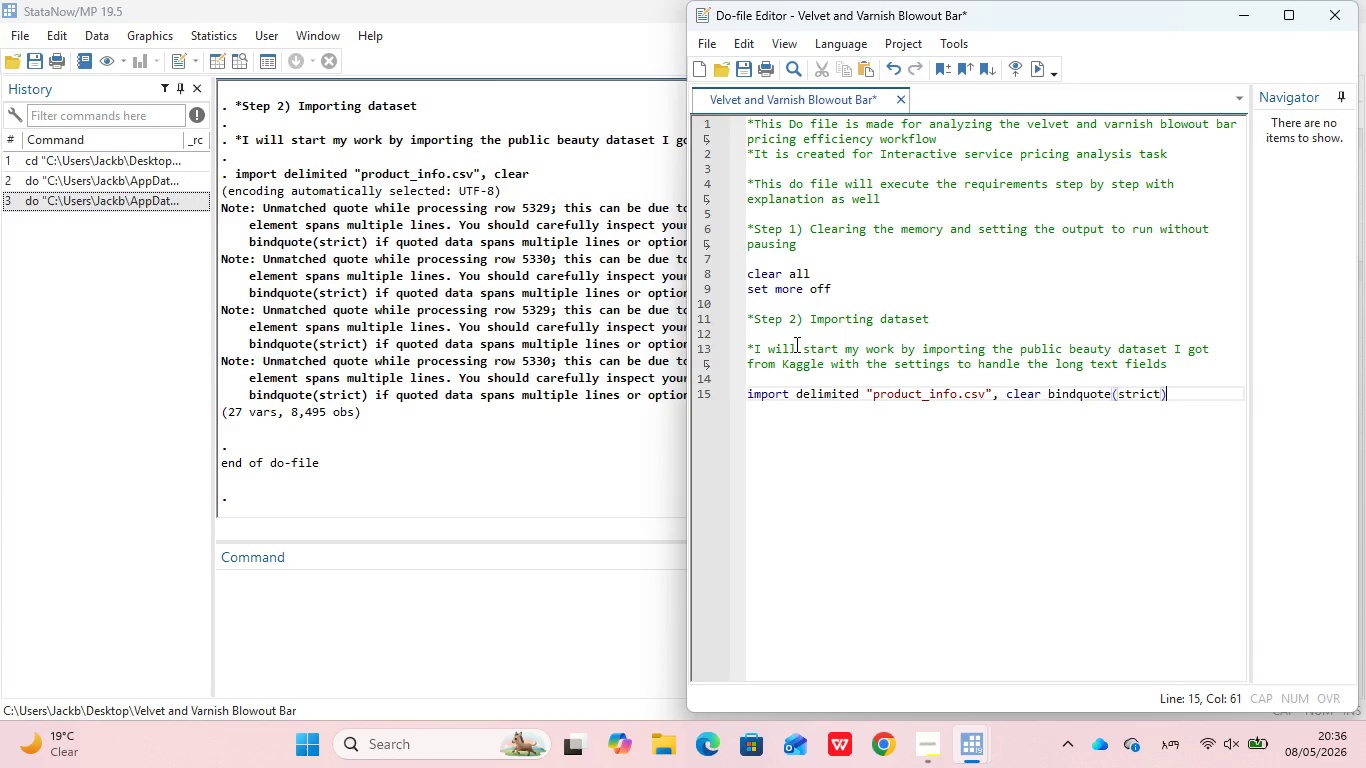 
type( maxquotedrows(unlimited)
 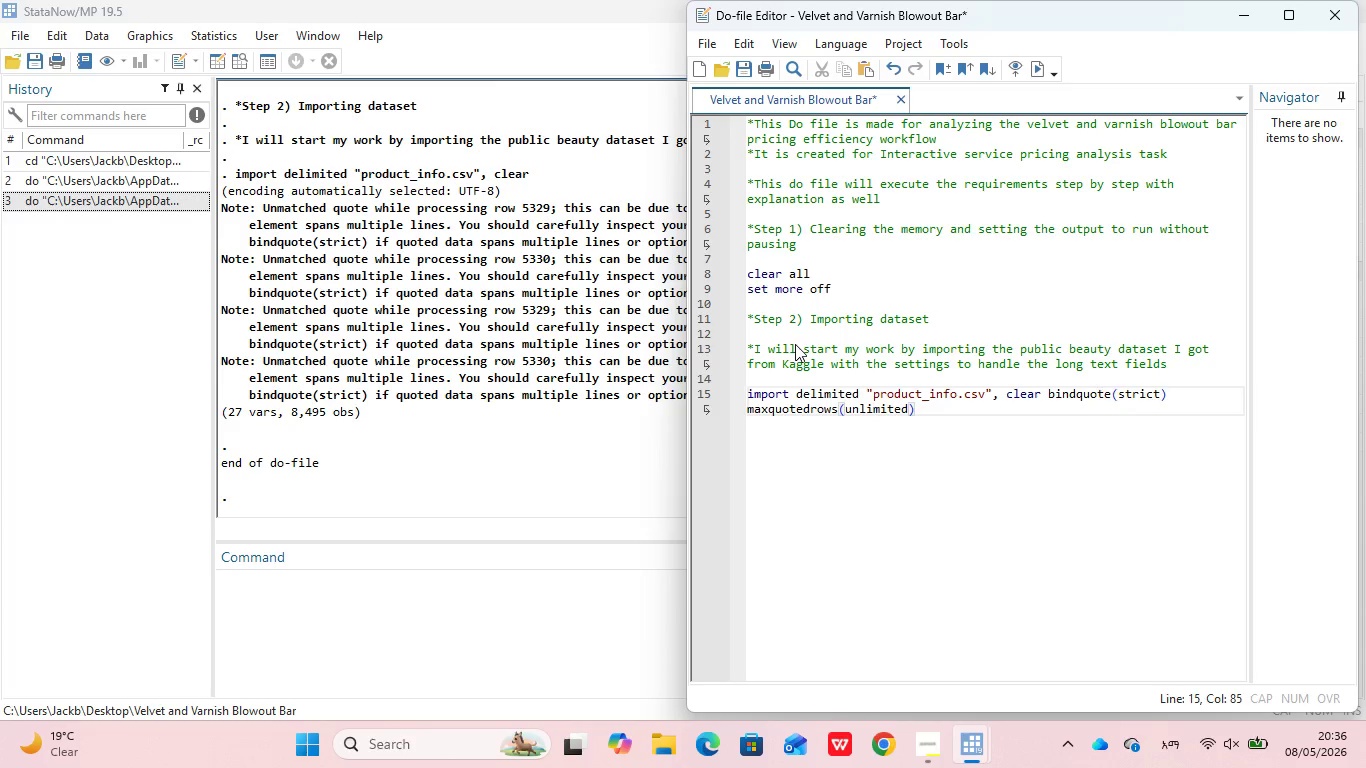 
left_click([935, 404])
 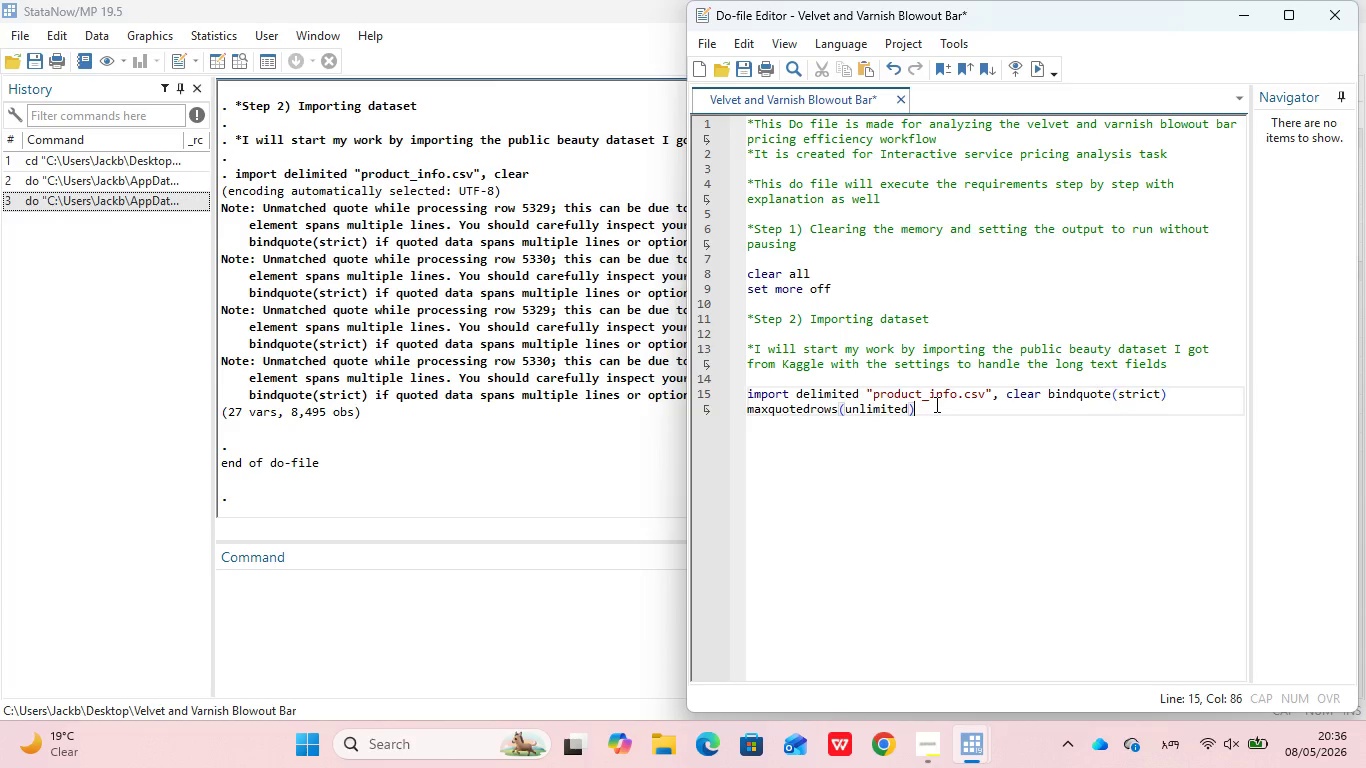 
left_click_drag(start_coordinate=[935, 404], to_coordinate=[750, 318])
 